 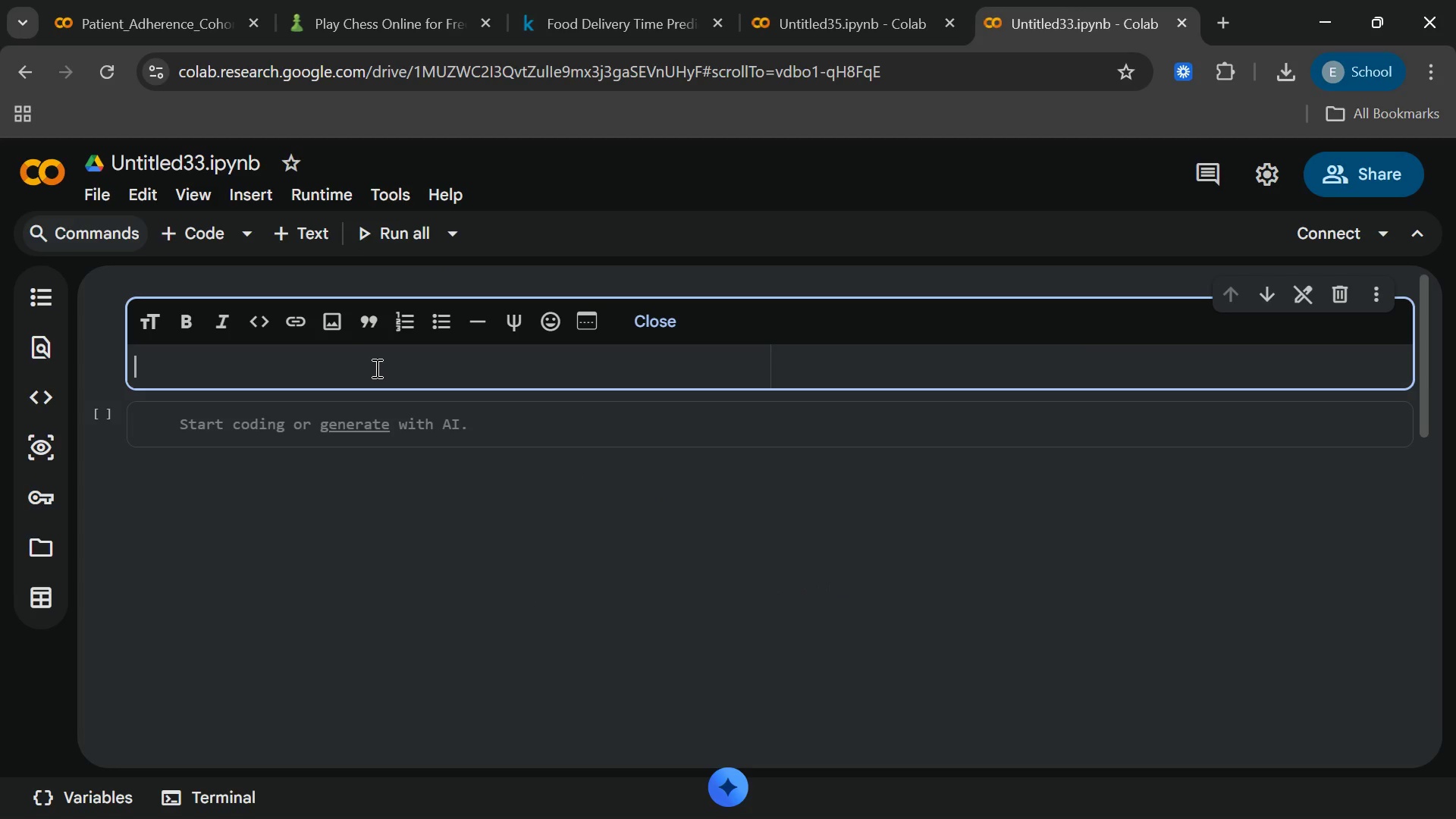 
hold_key(key=ControlLeft, duration=0.52)
 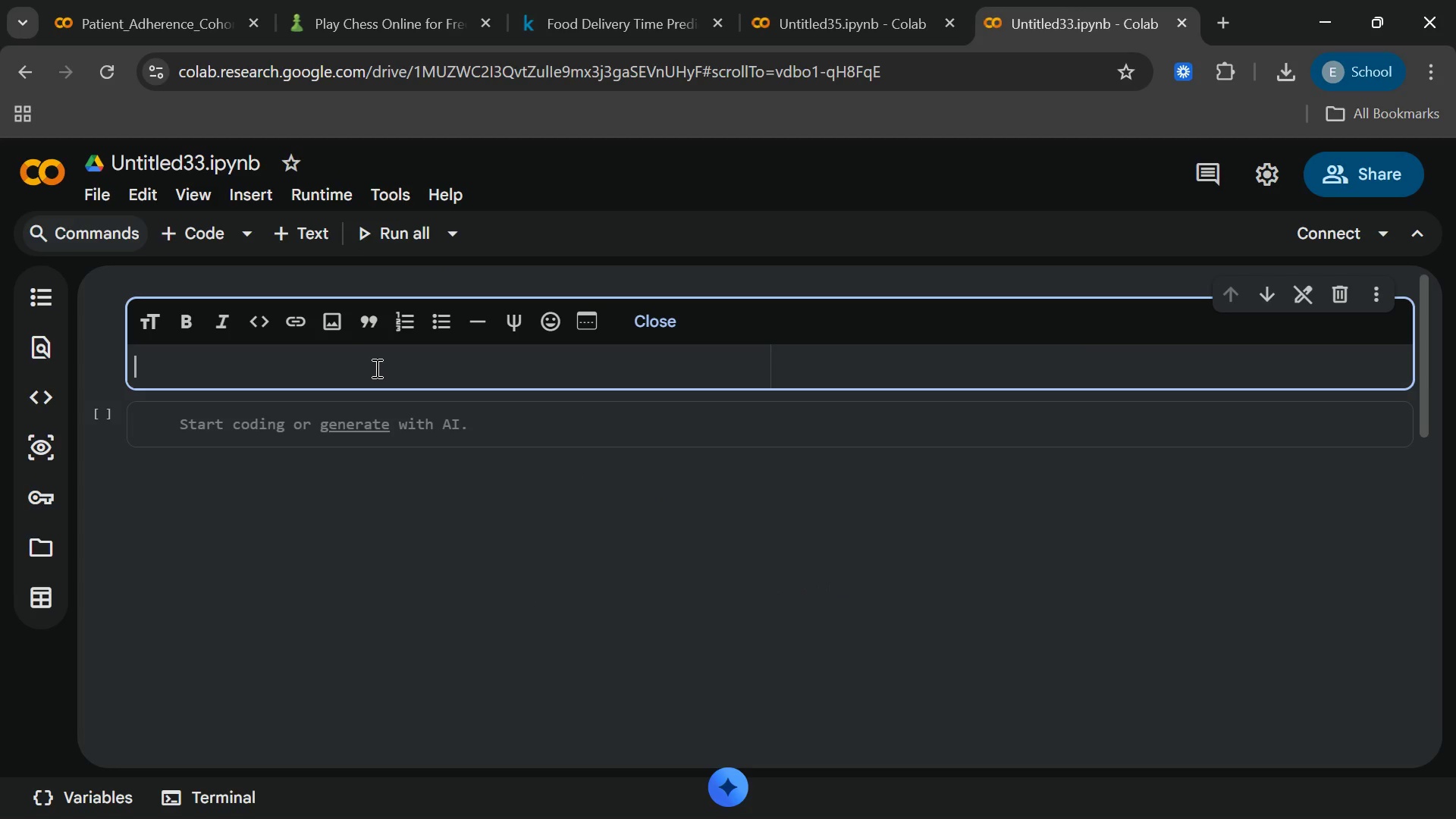 
key(Shift+3)
 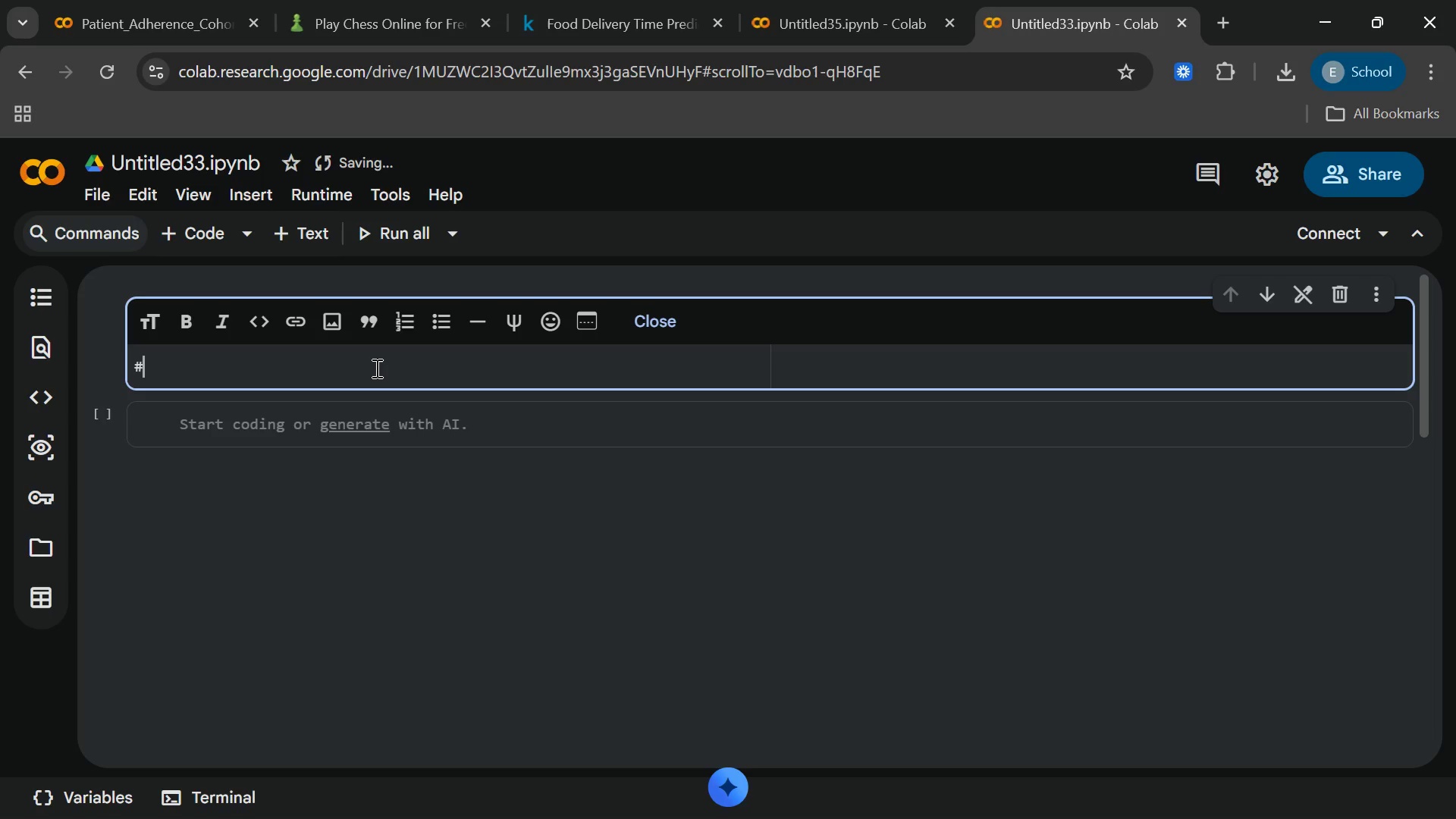 
hold_key(key=ControlLeft, duration=1.36)
 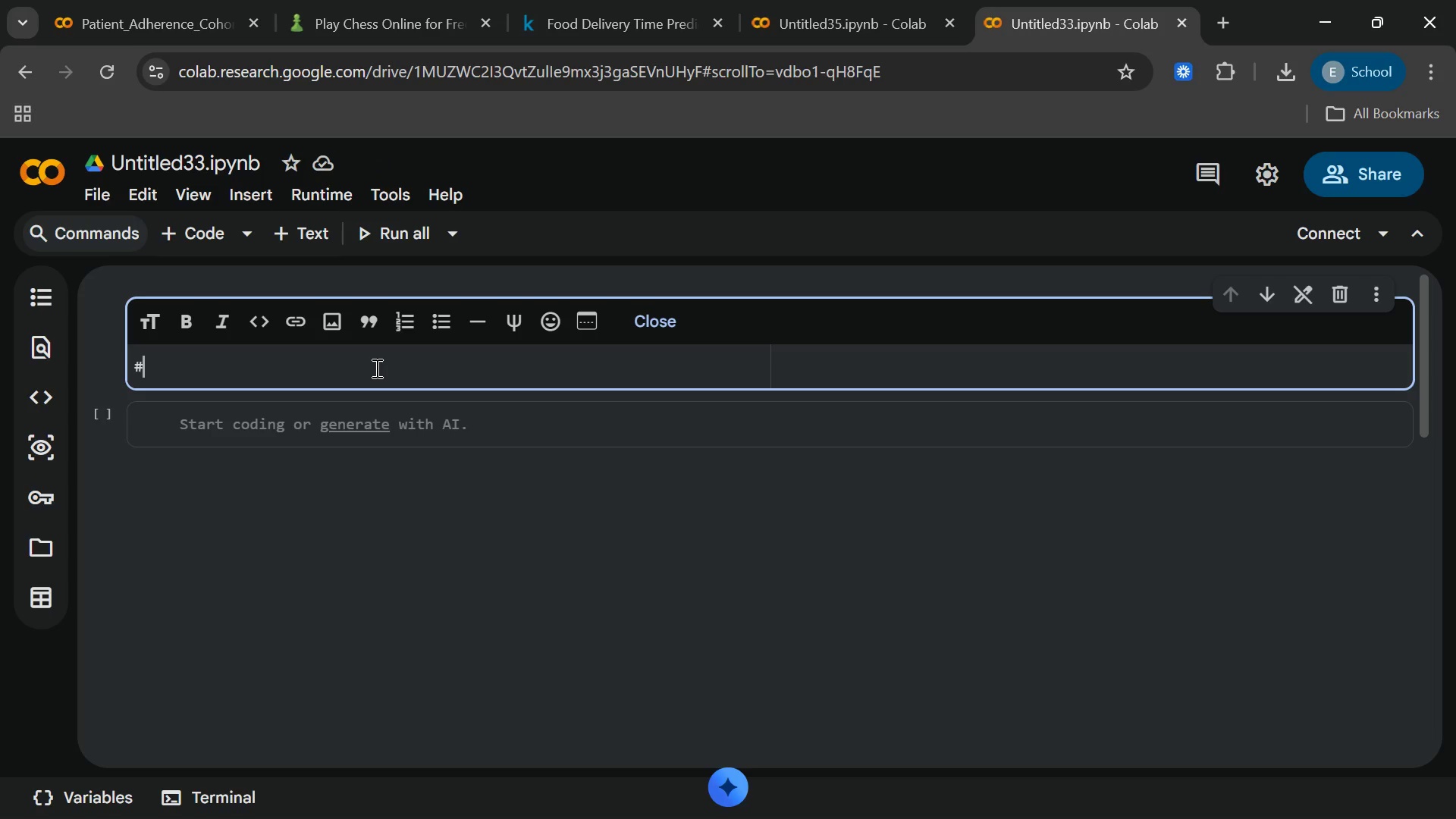 
key(Control+V)
 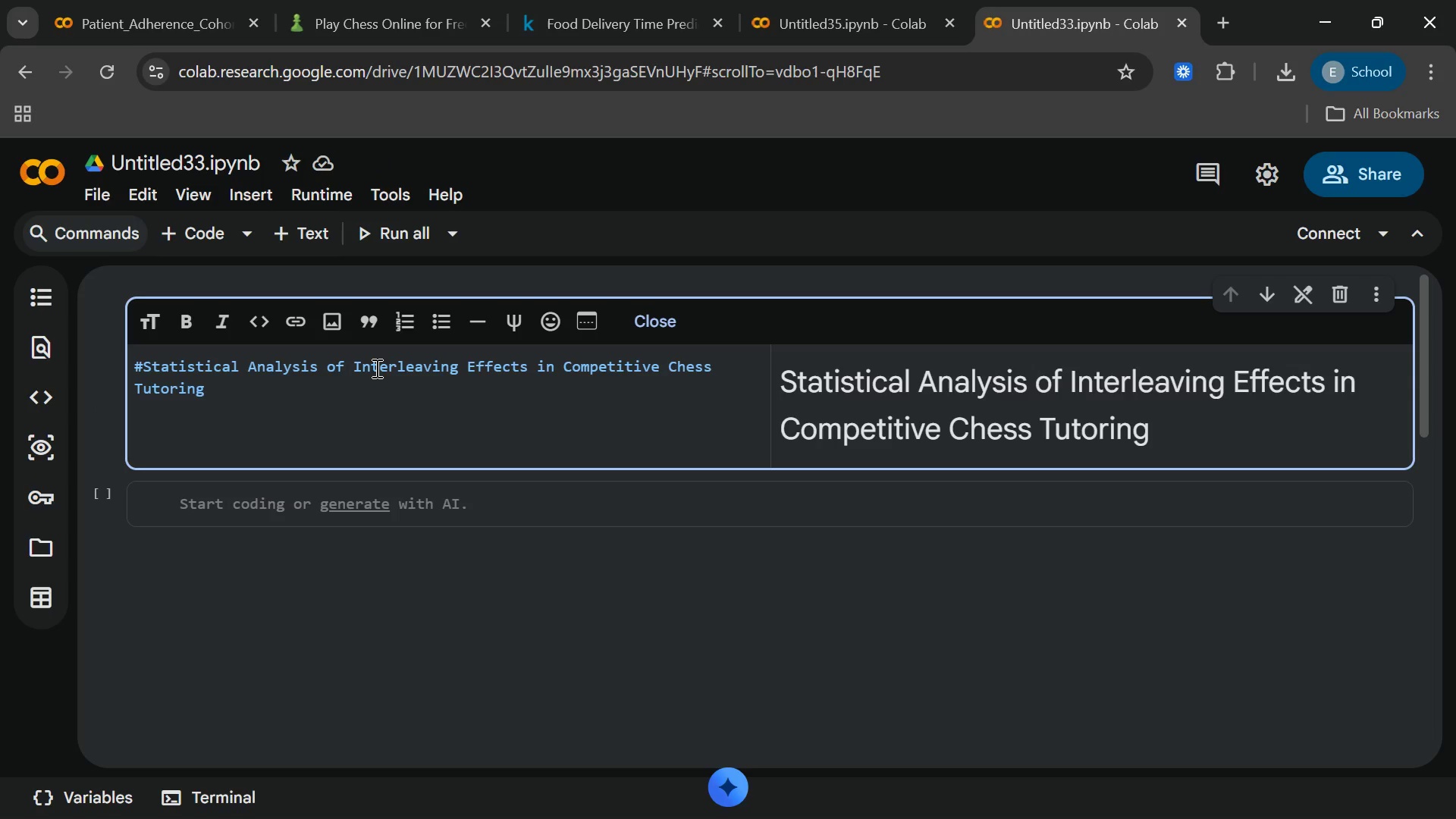 
wait(9.86)
 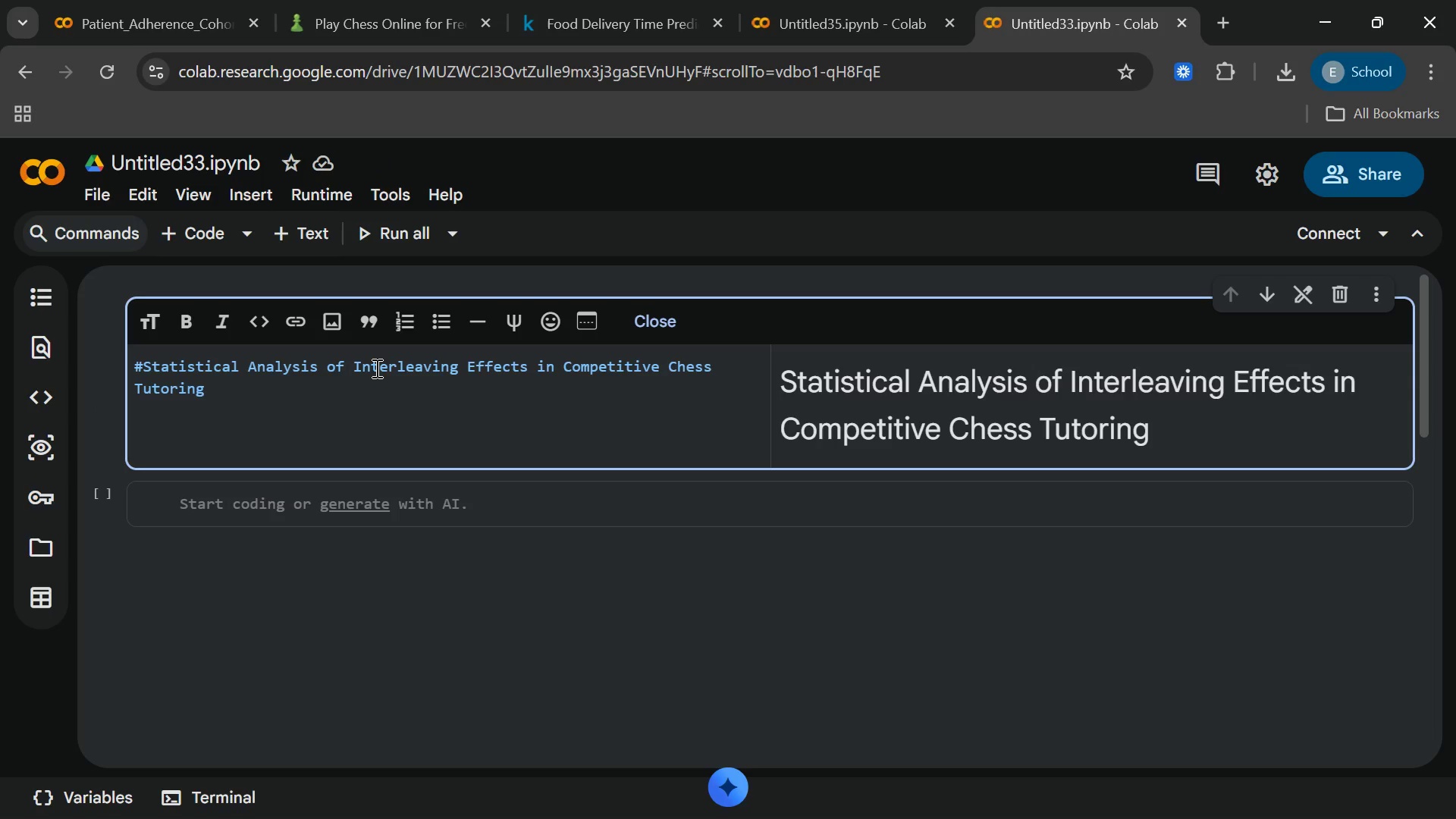 
key(Enter)
 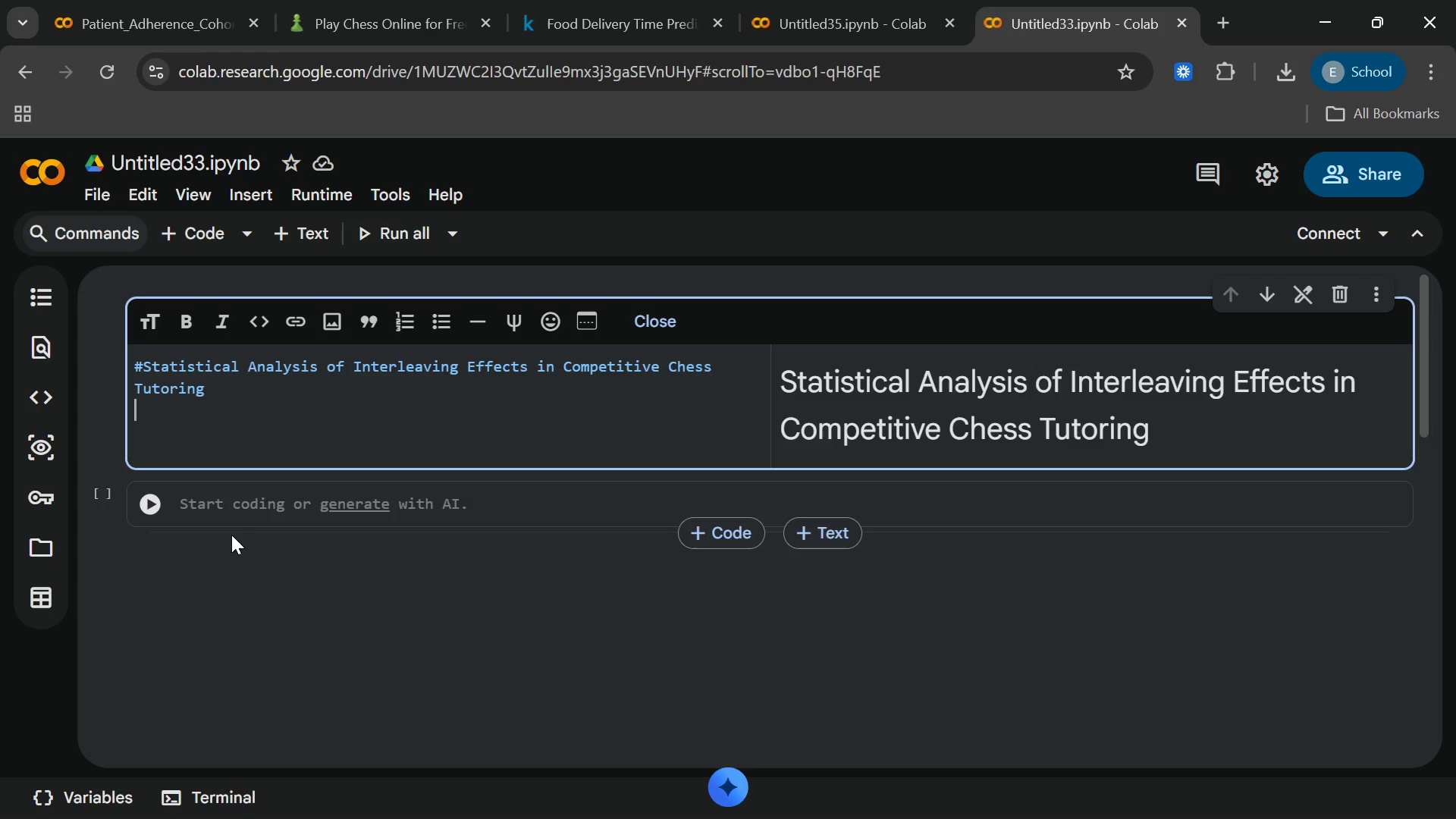 
left_click([541, 504])
 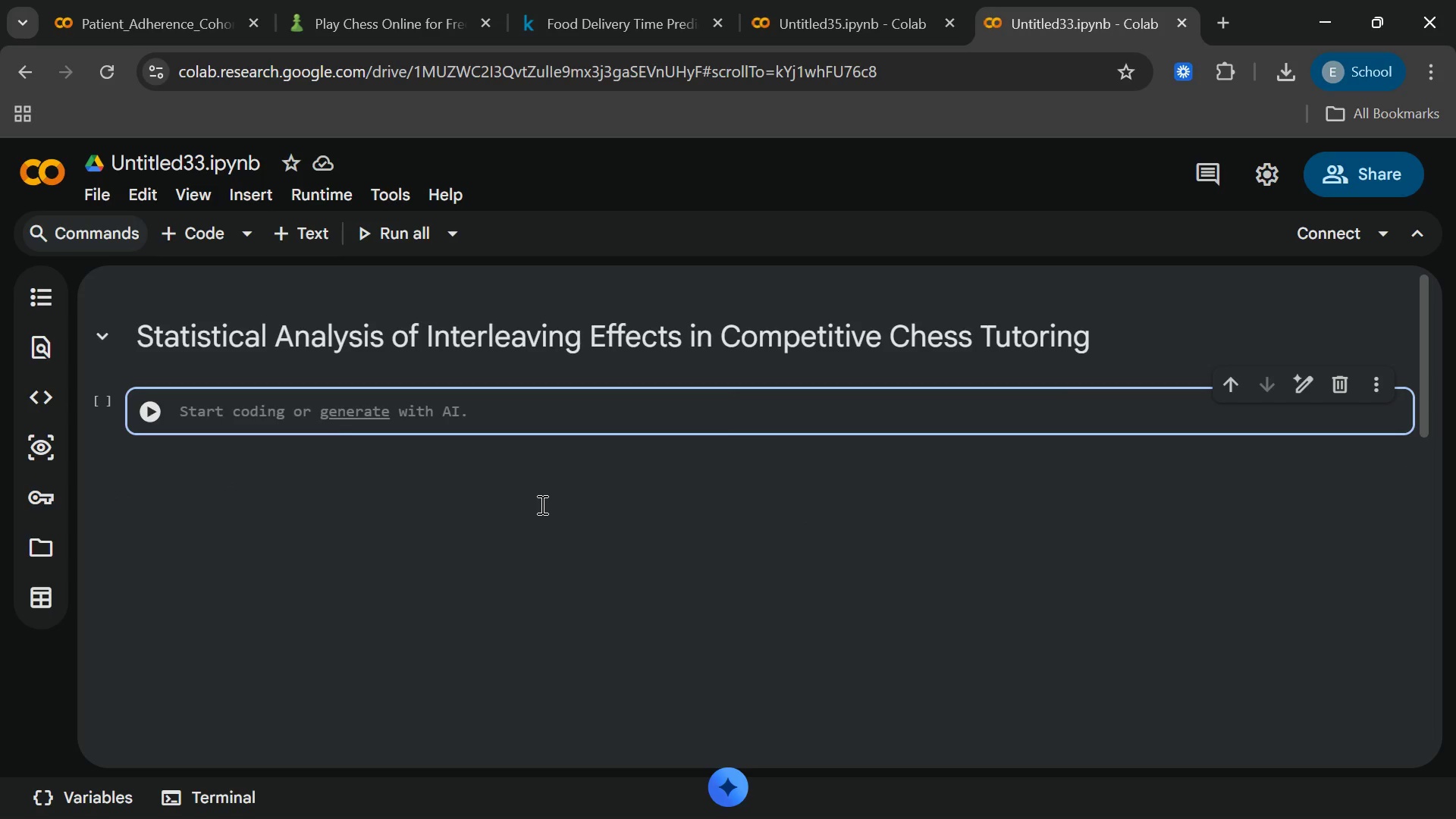 
type(o)
key(Backspace)
type(miprt)
key(Backspace)
key(Backspace)
key(Backspace)
key(Backspace)
key(Backspace)
type(import pa)
key(Backspace)
type(a)
key(Backspace)
key(Backspace)
type(numpy as np)
 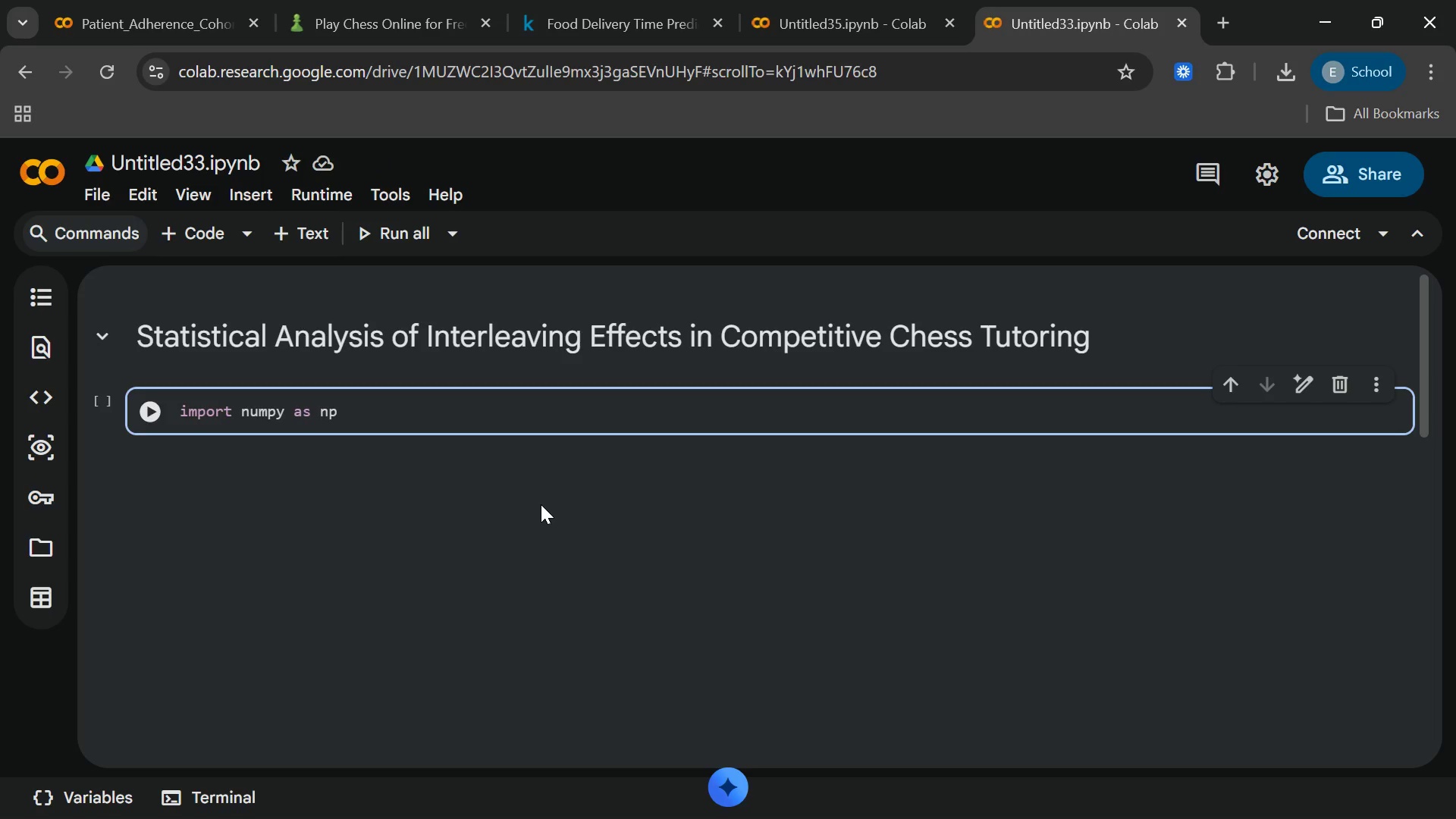 
key(Enter)
 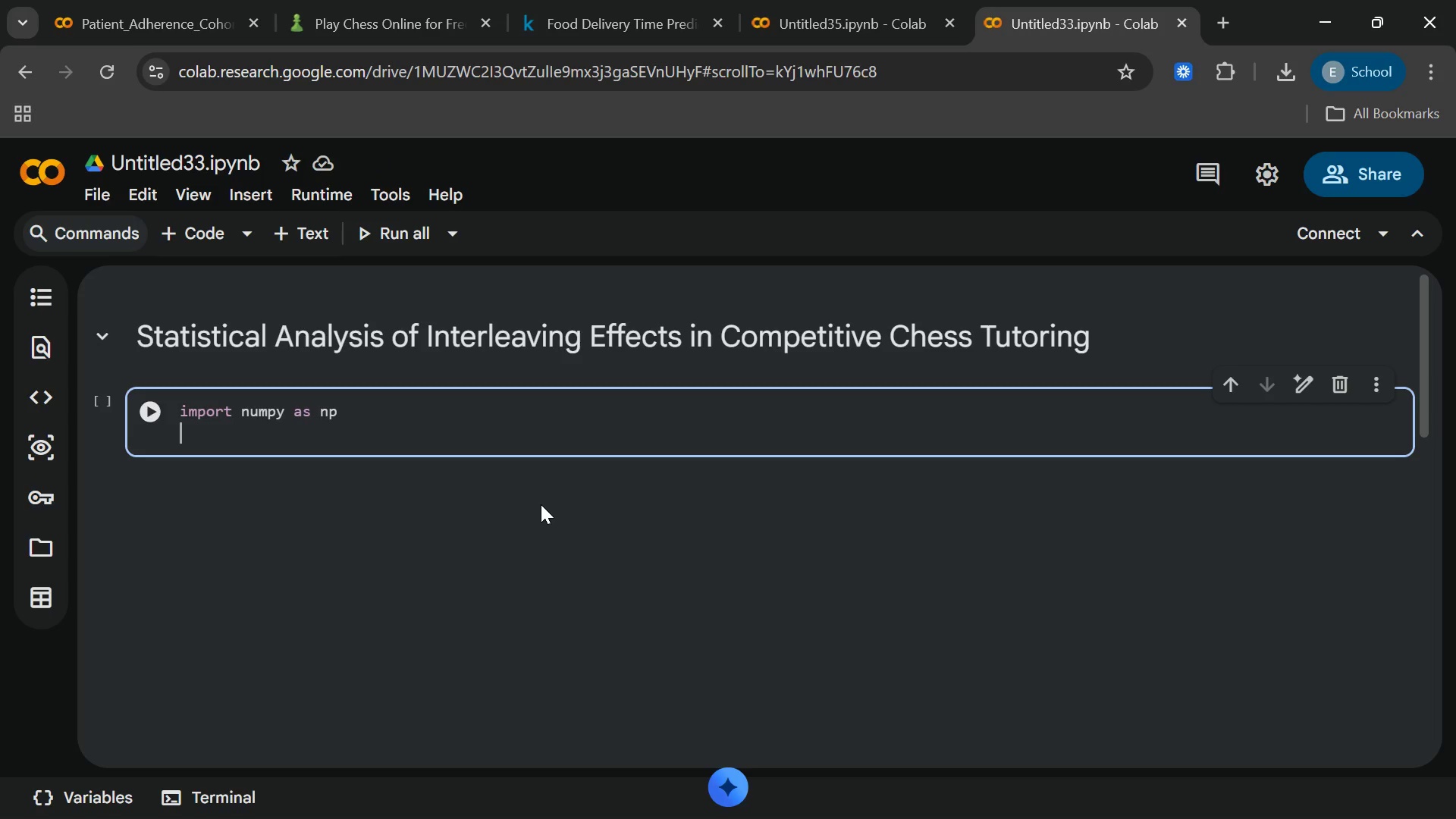 
type(import pads)
key(Backspace)
key(Backspace)
type(na)
key(Backspace)
type(das)
 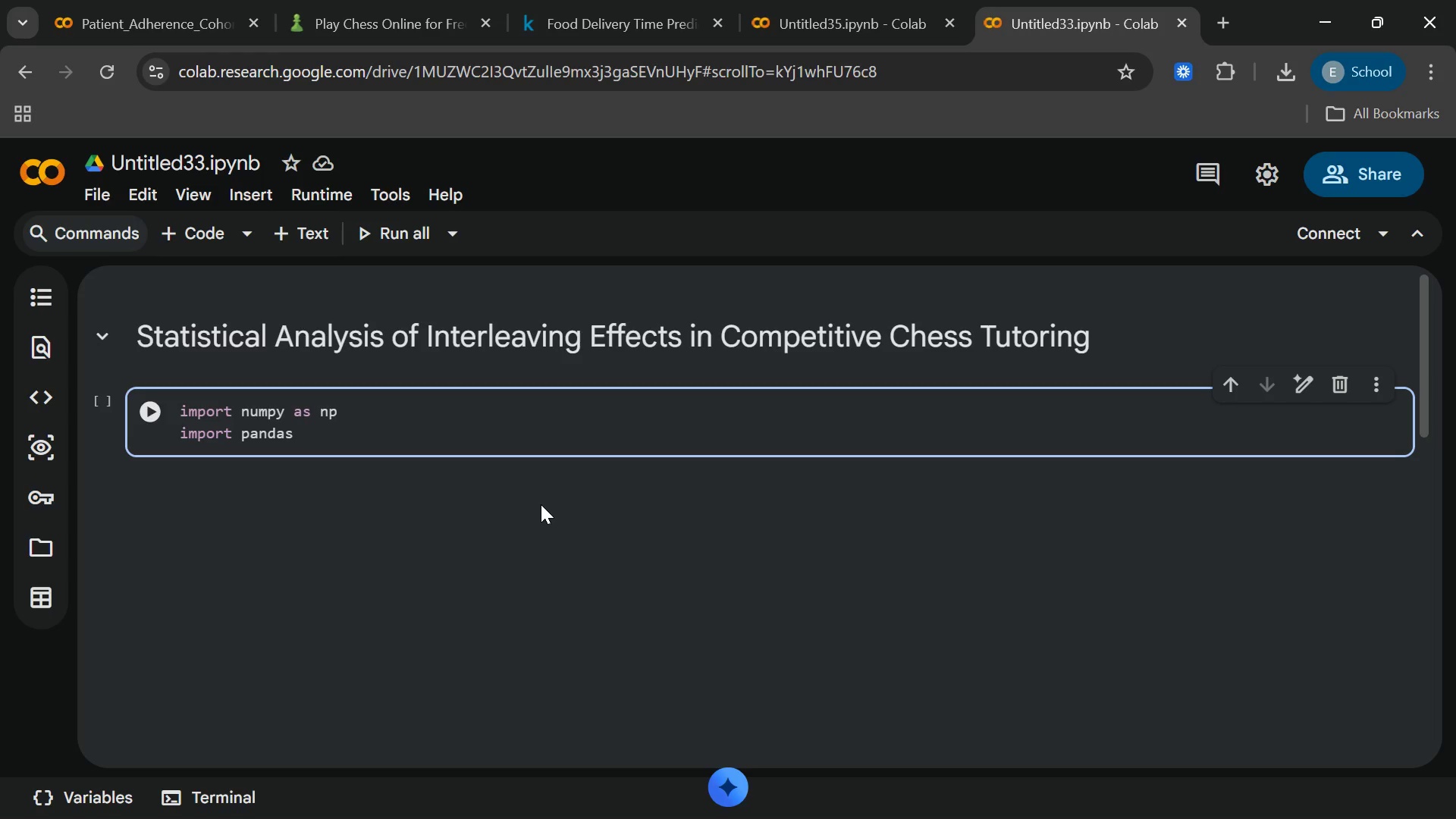 
wait(7.89)
 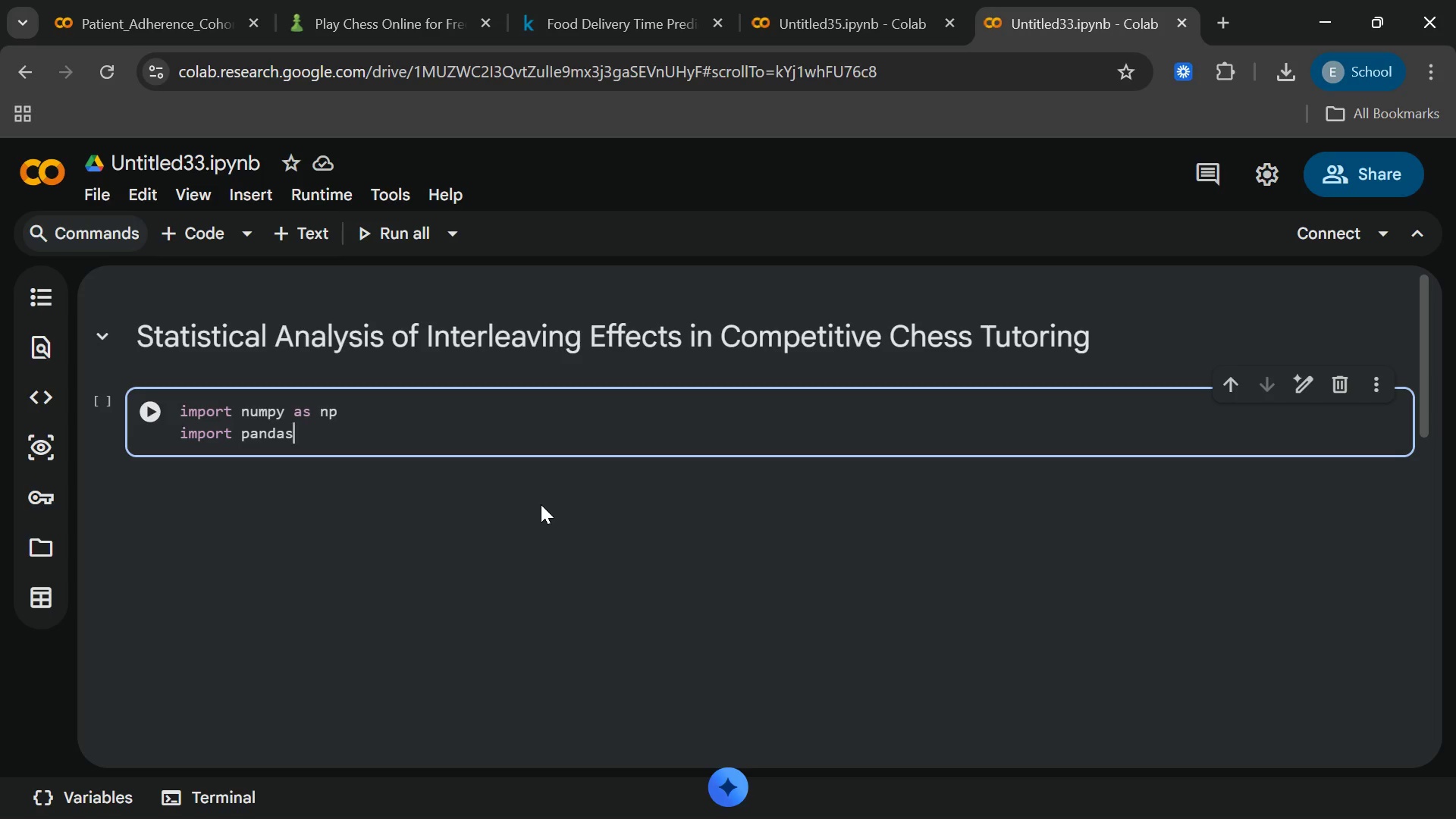 
type( as pd)
 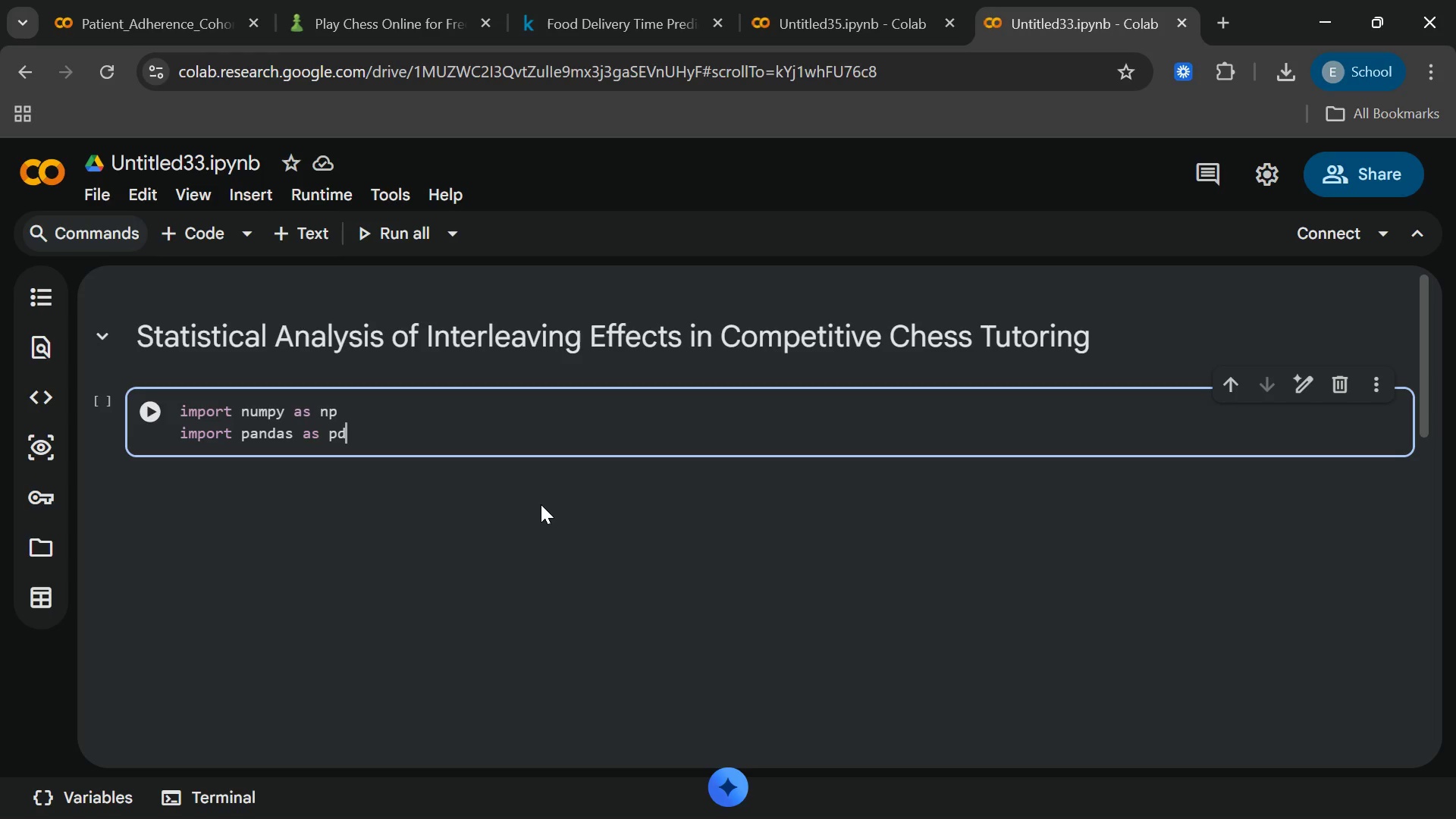 
key(Enter)
 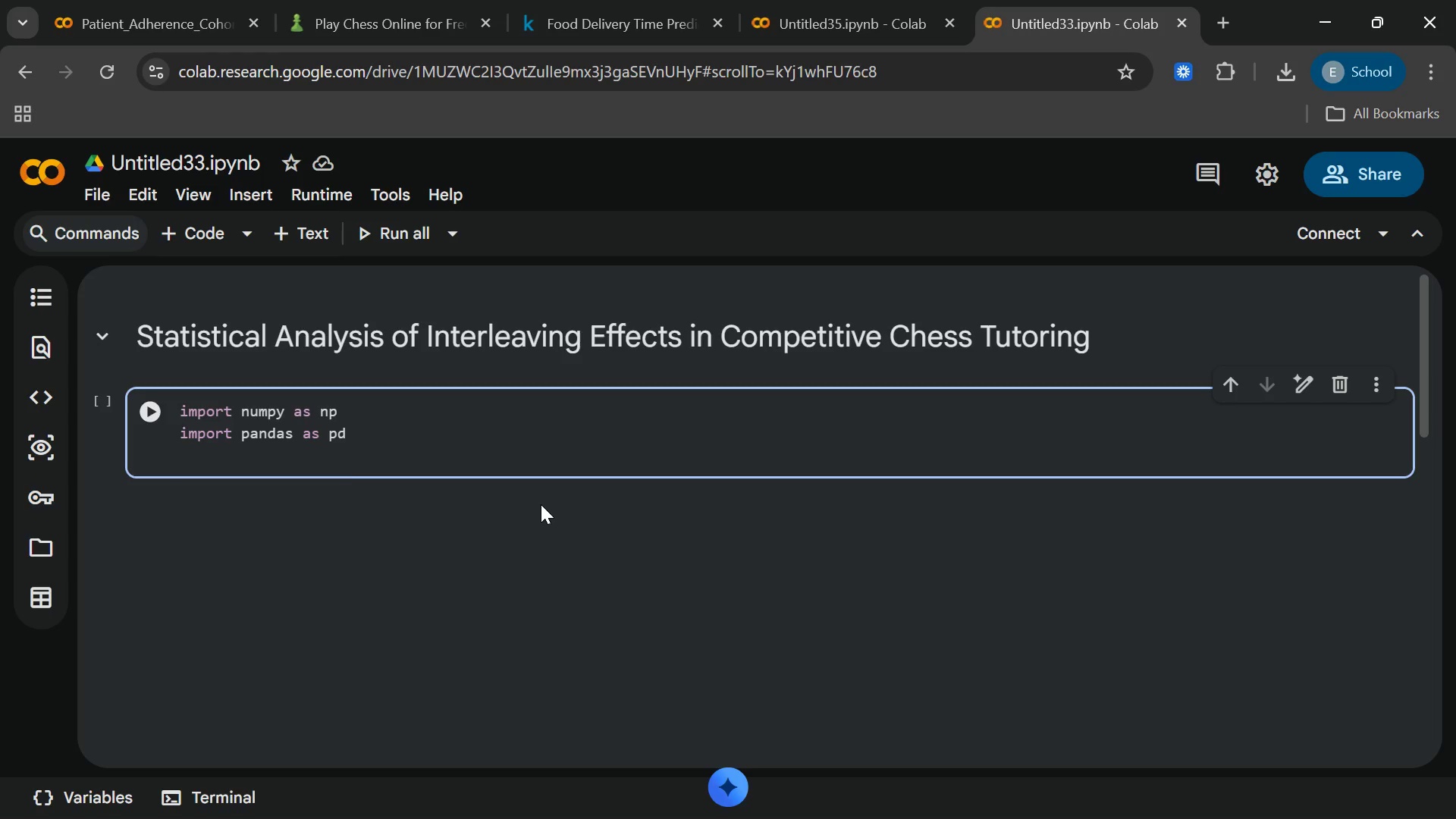 
type(import matplotlib.pyplot)
 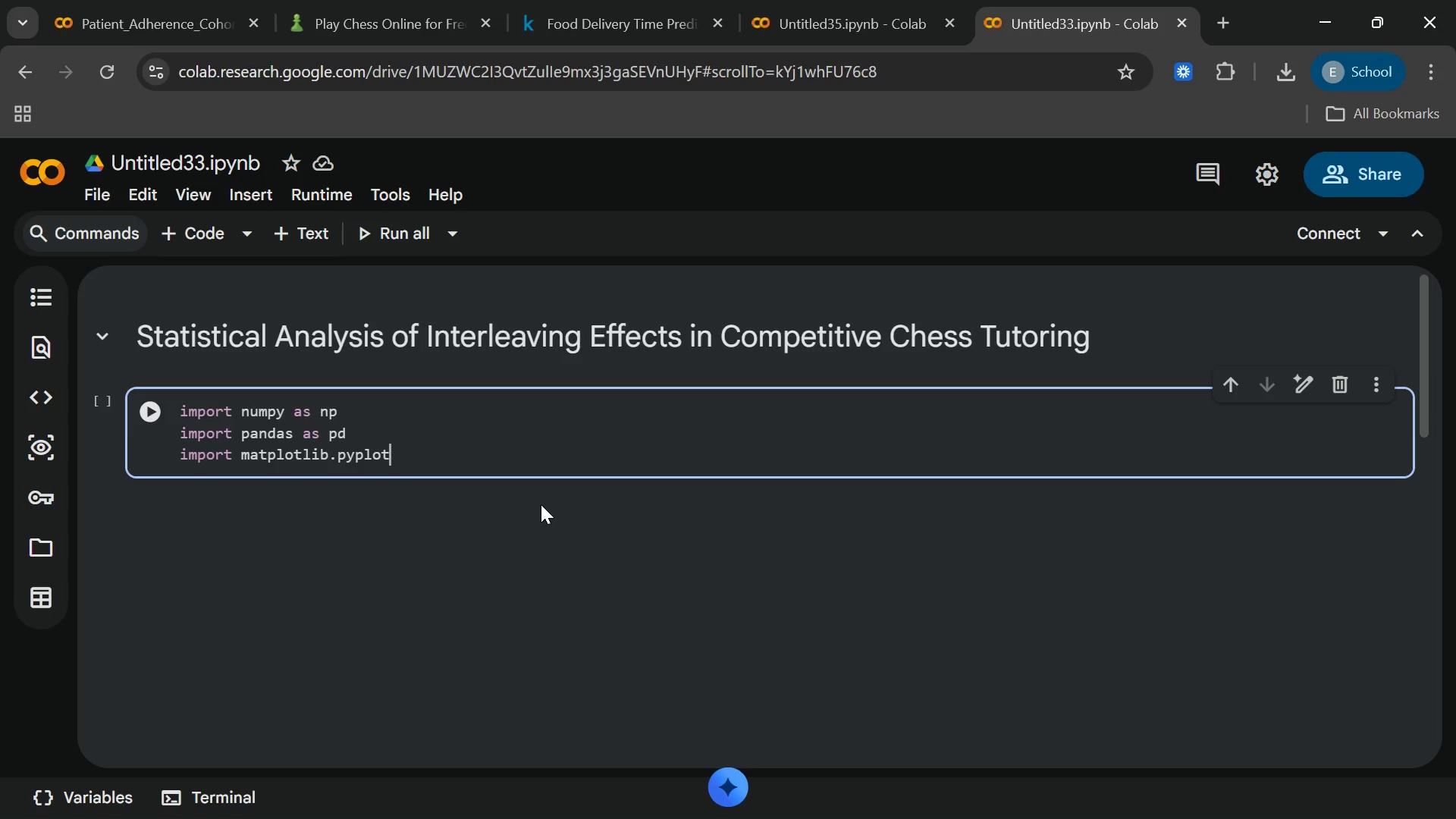 
wait(11.25)
 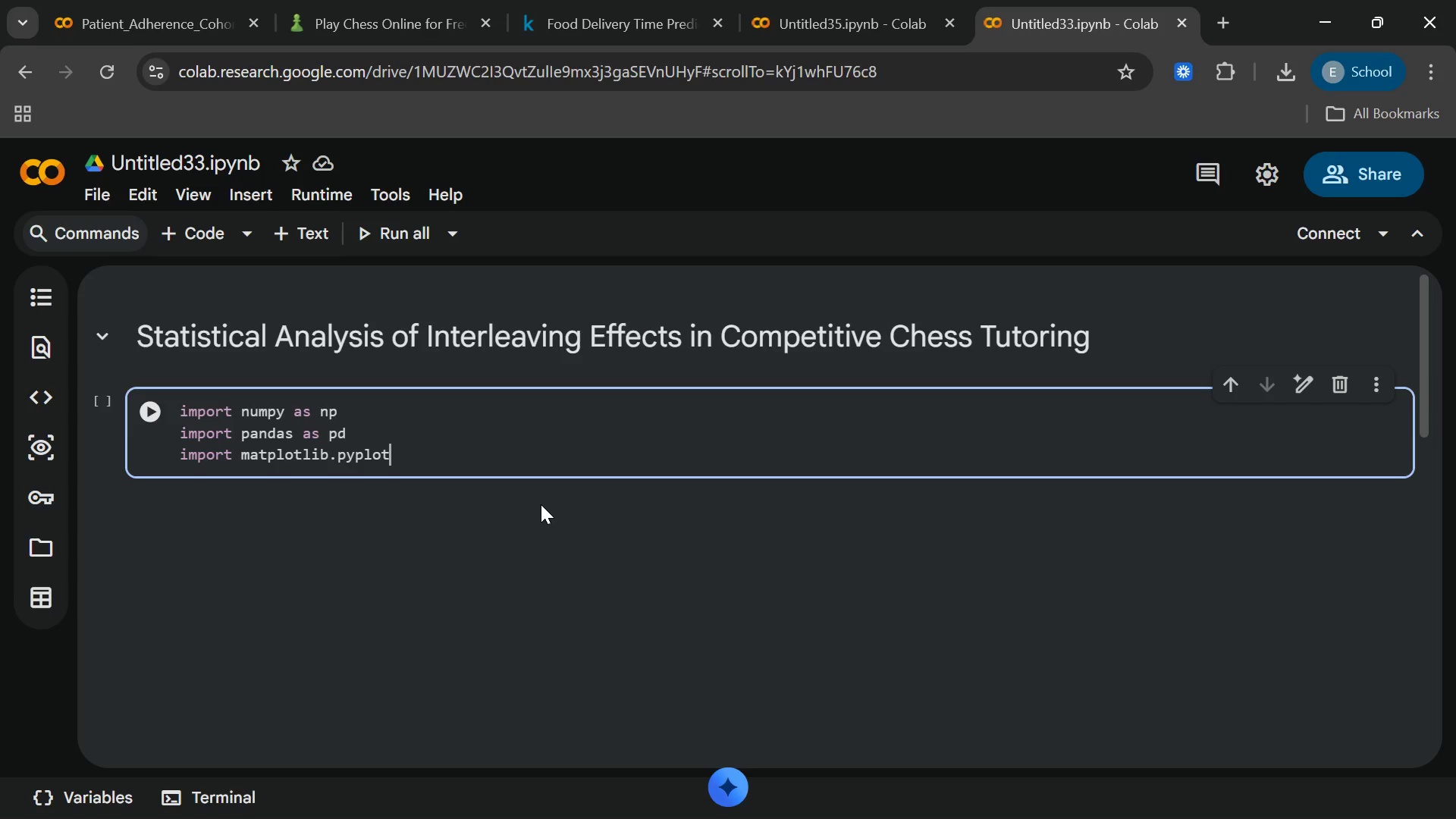 
type( as plt)
 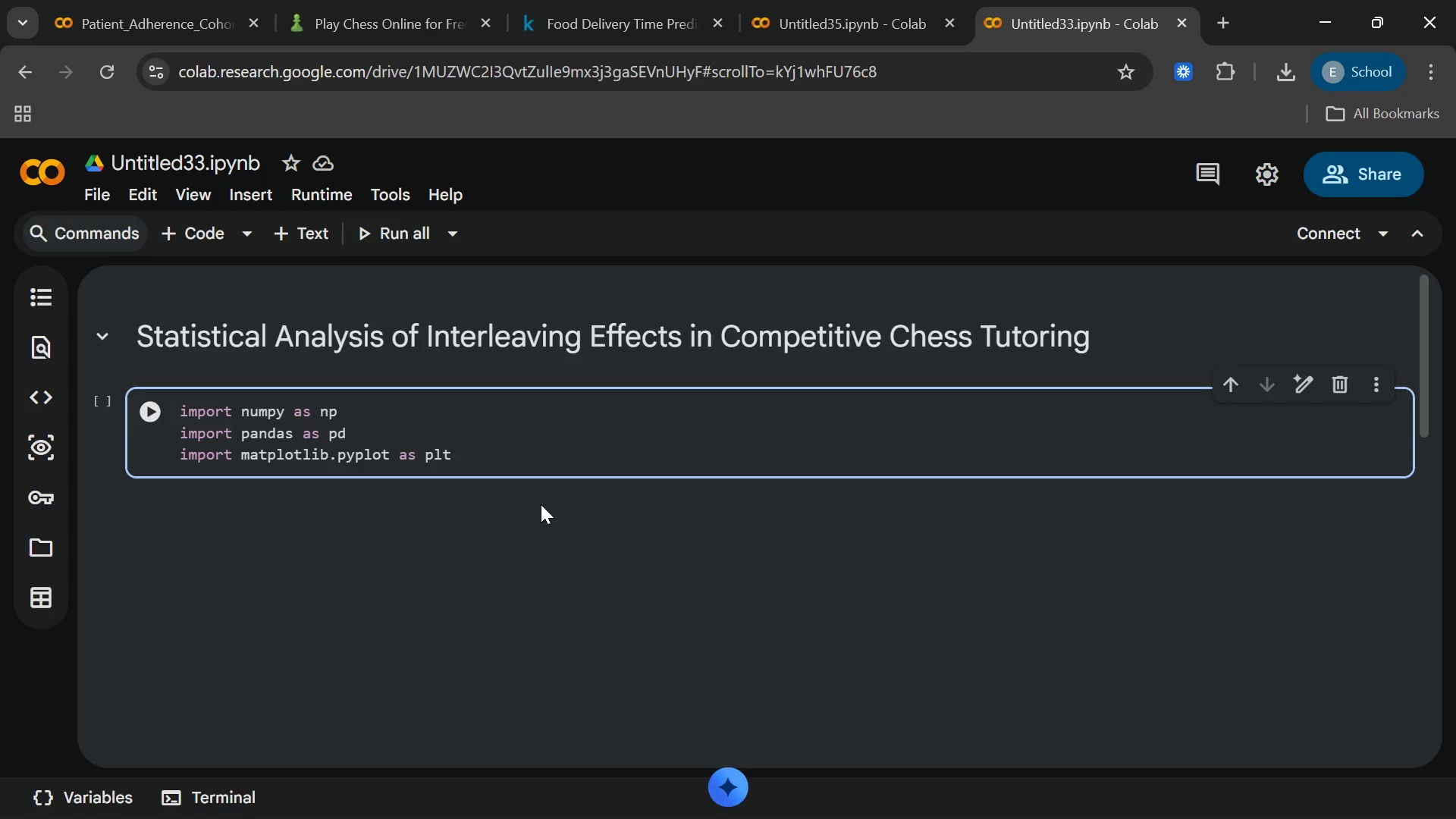 
key(Enter)
 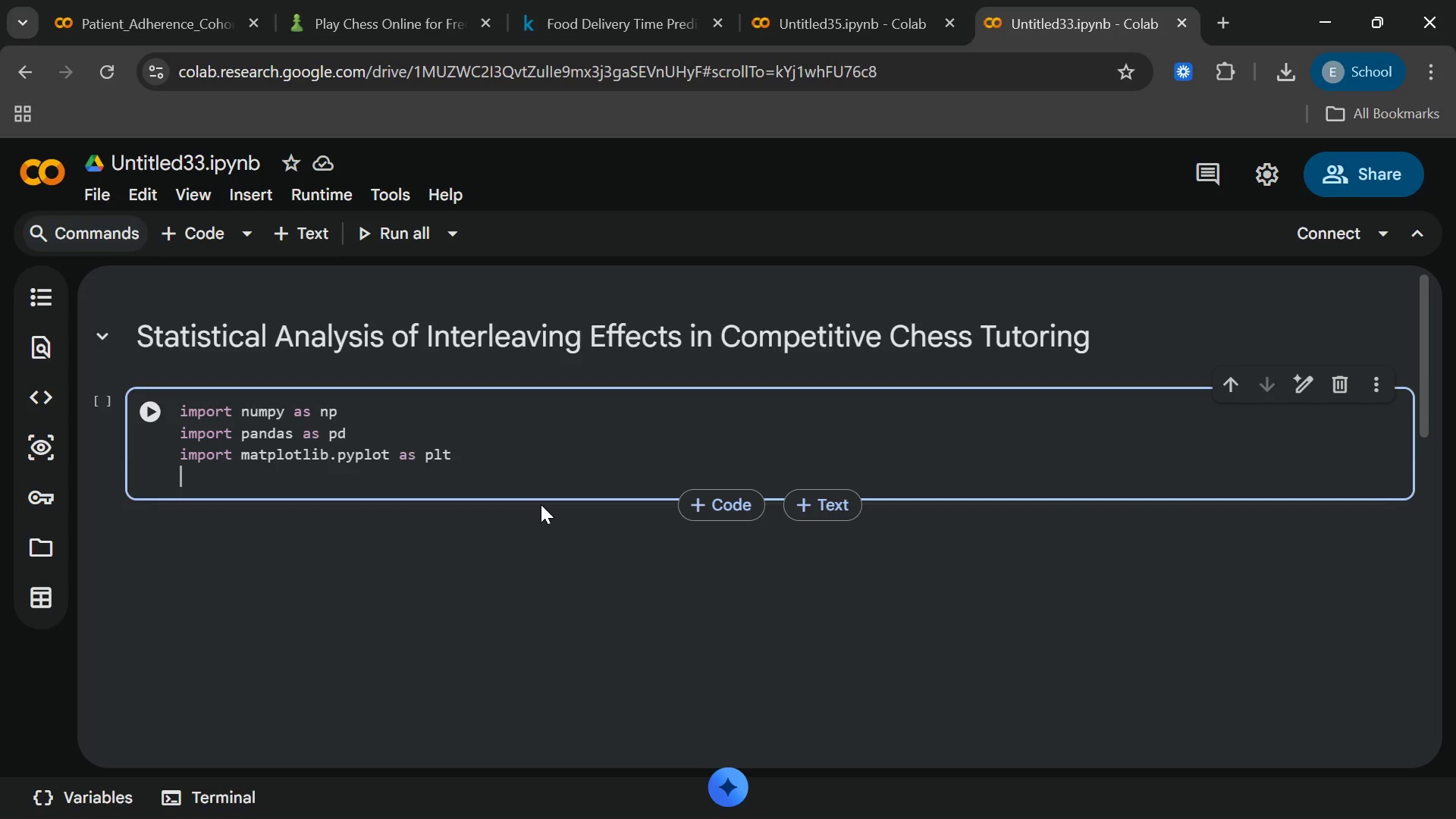 
type(import seaborn as sns)
 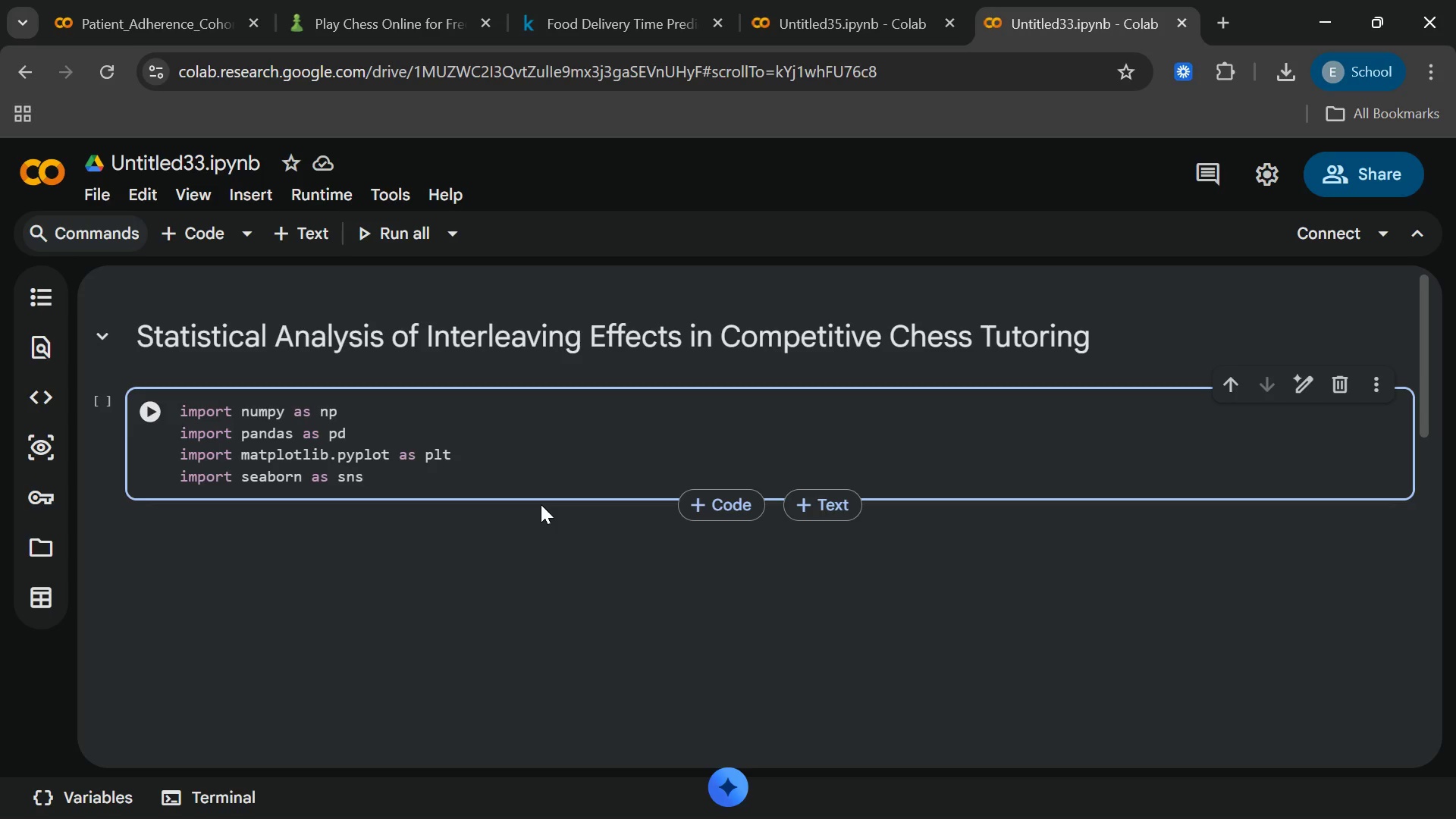 
key(Enter)
 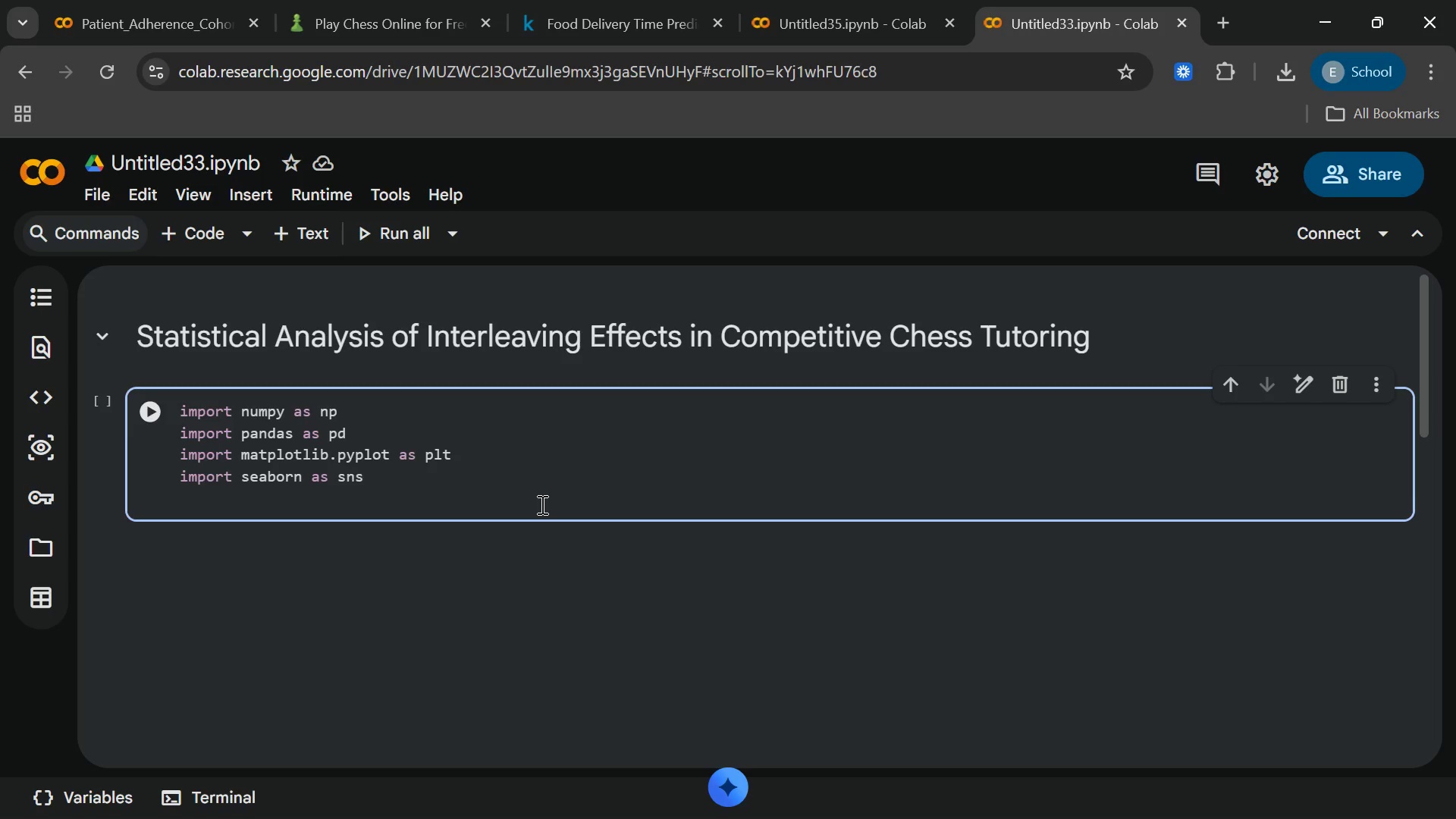 
type(fromscipy)
 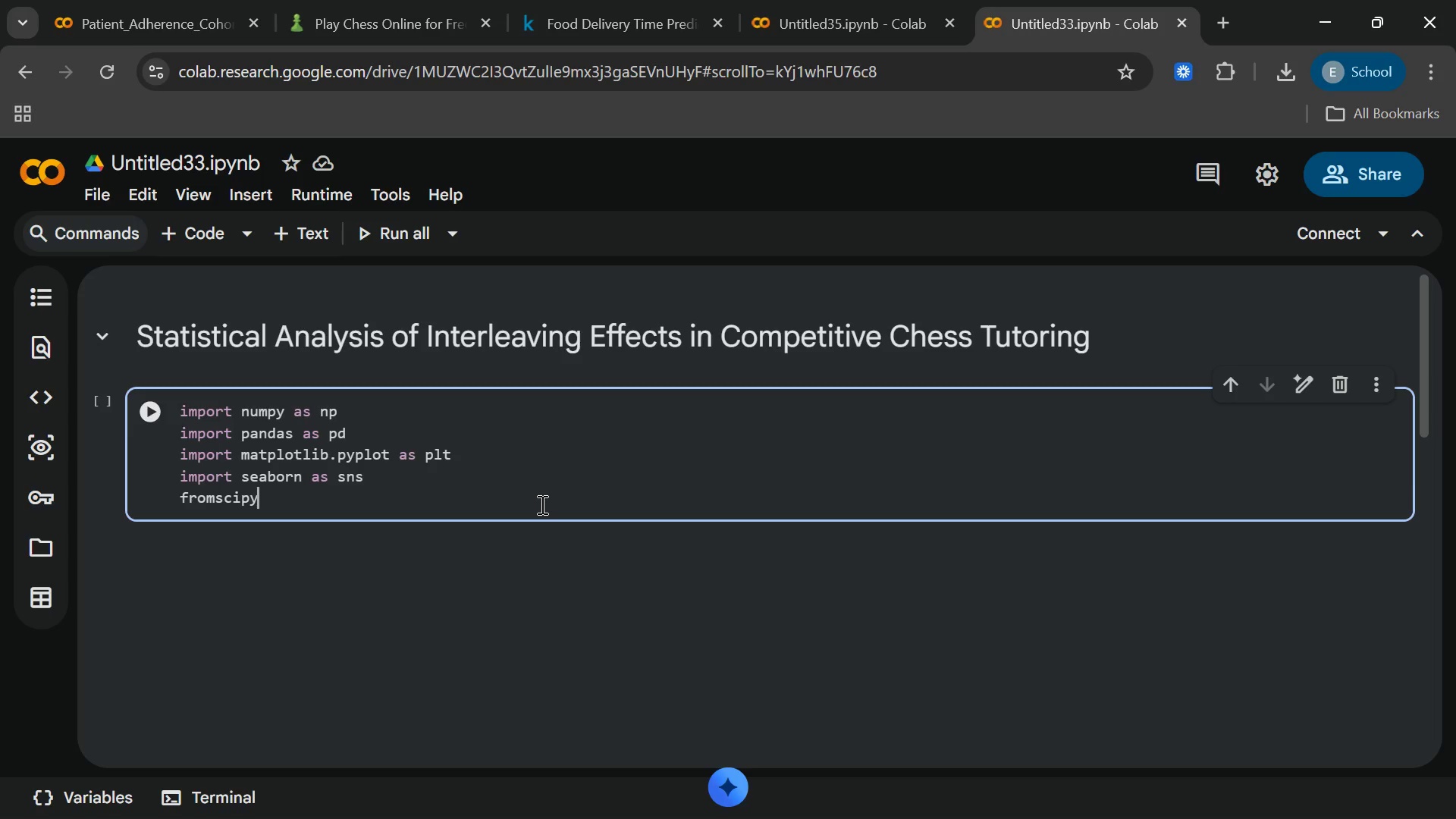 
key(ArrowLeft)
 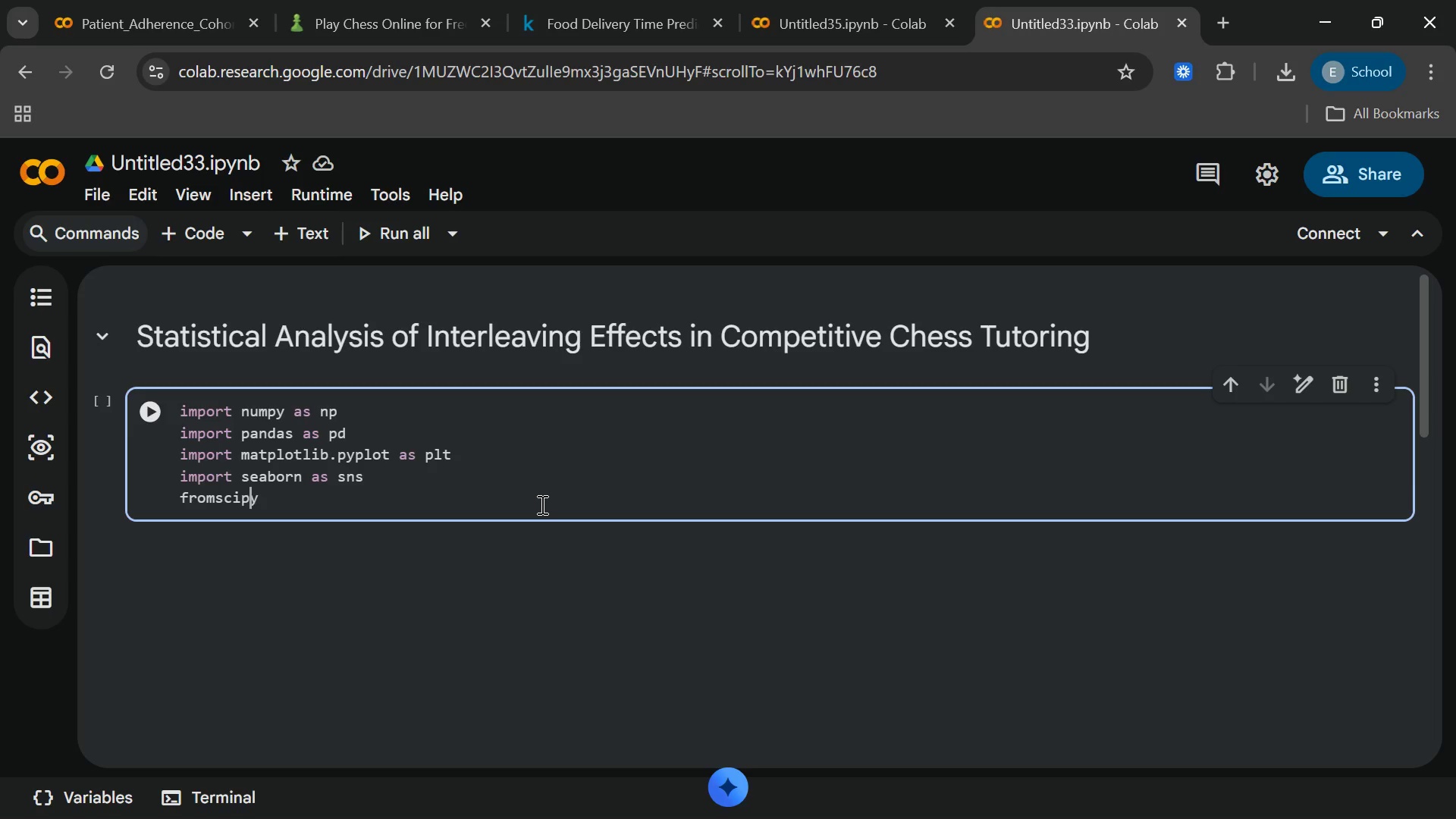 
key(ArrowLeft)
 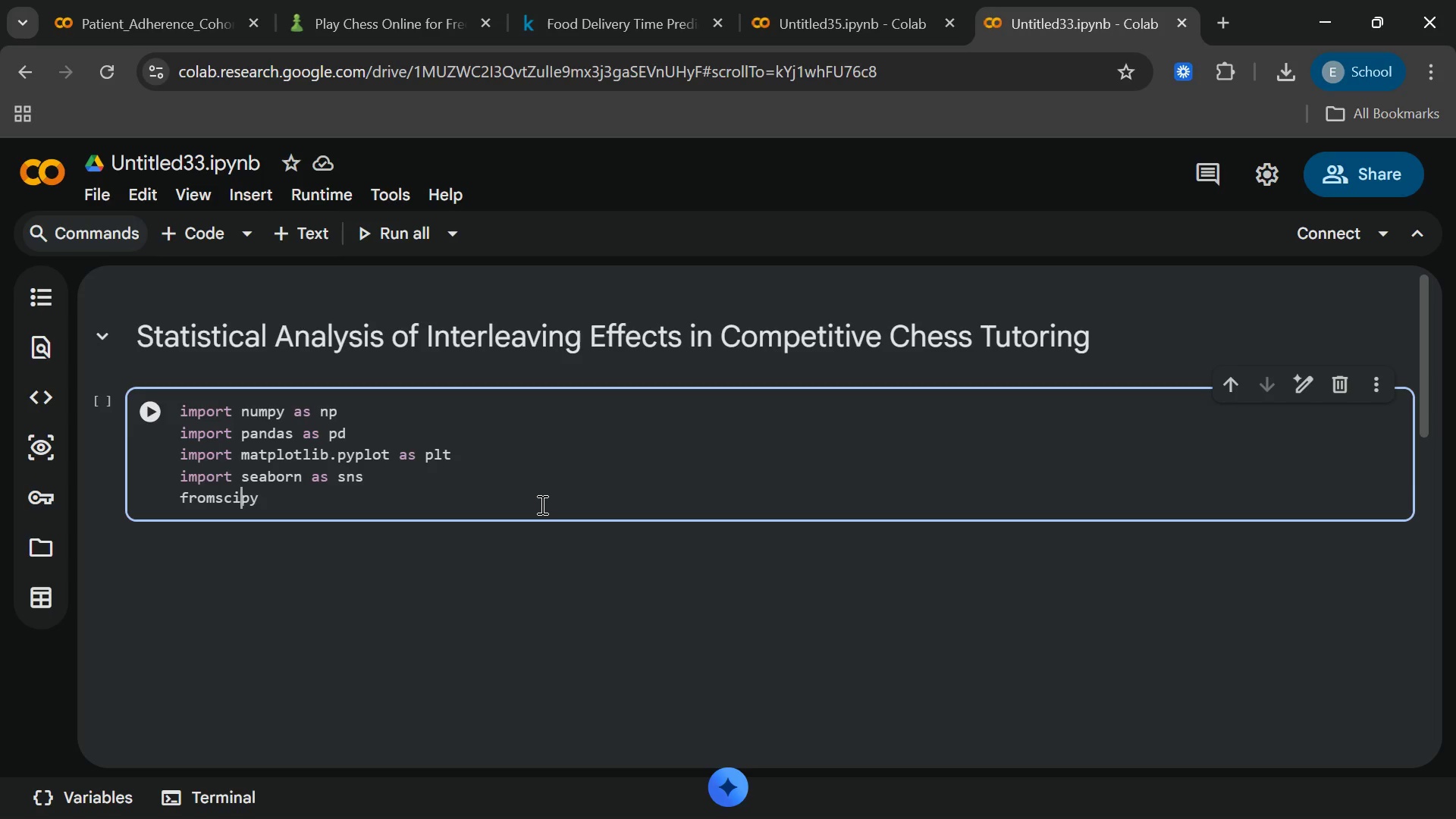 
key(ArrowLeft)
 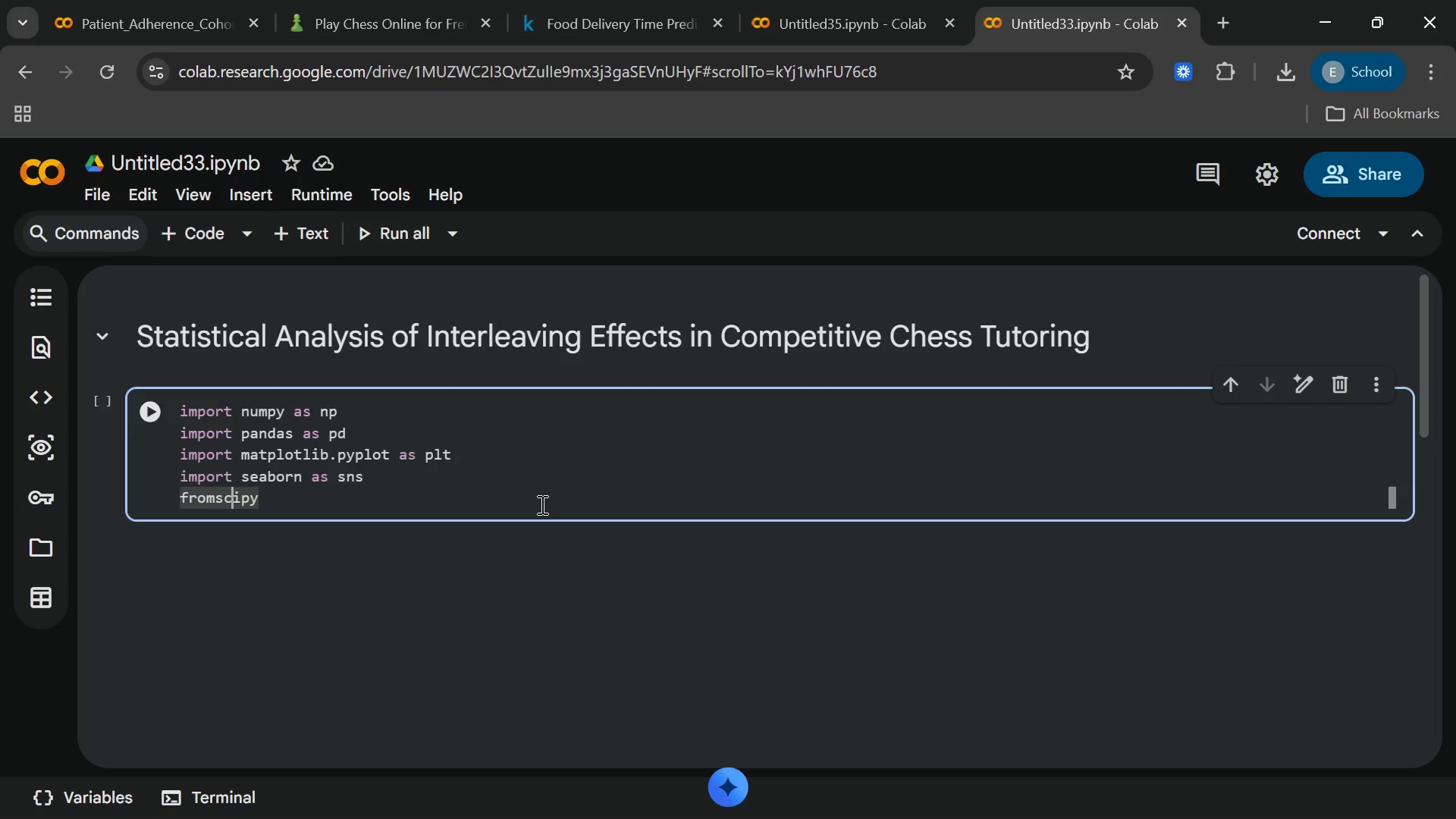 
key(ArrowLeft)
 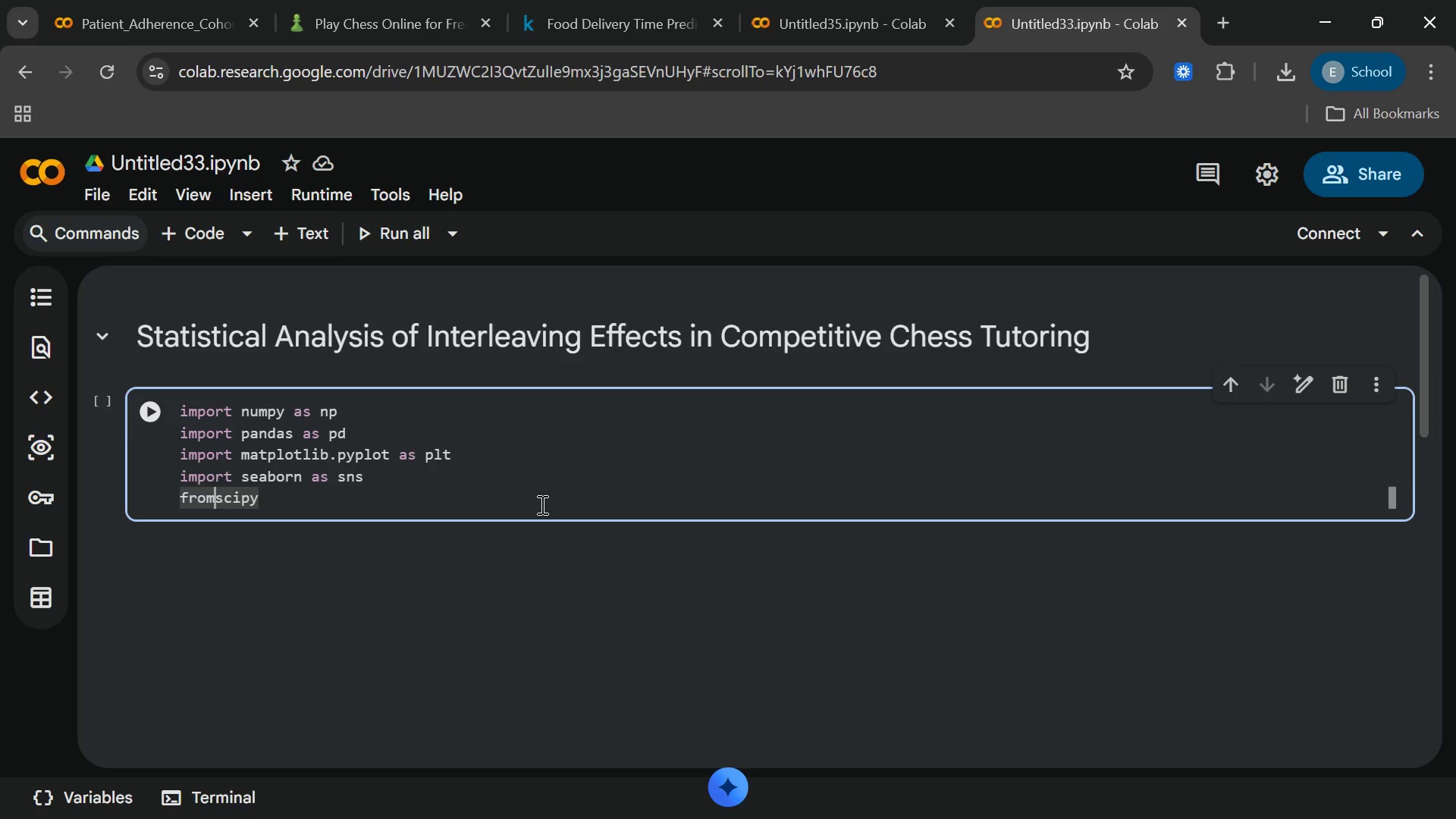 
key(ArrowLeft)
 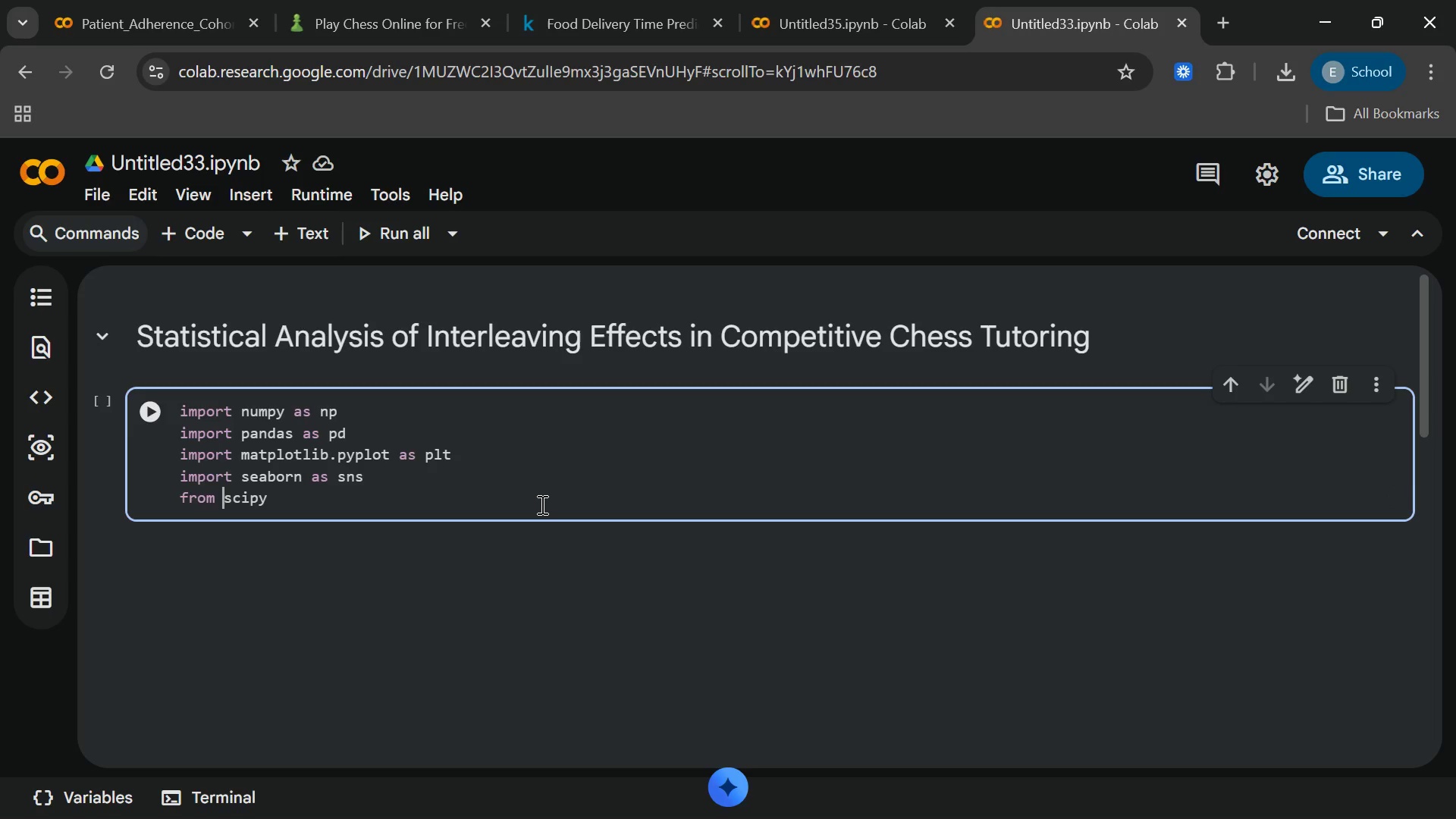 
type( [End] import stats)
 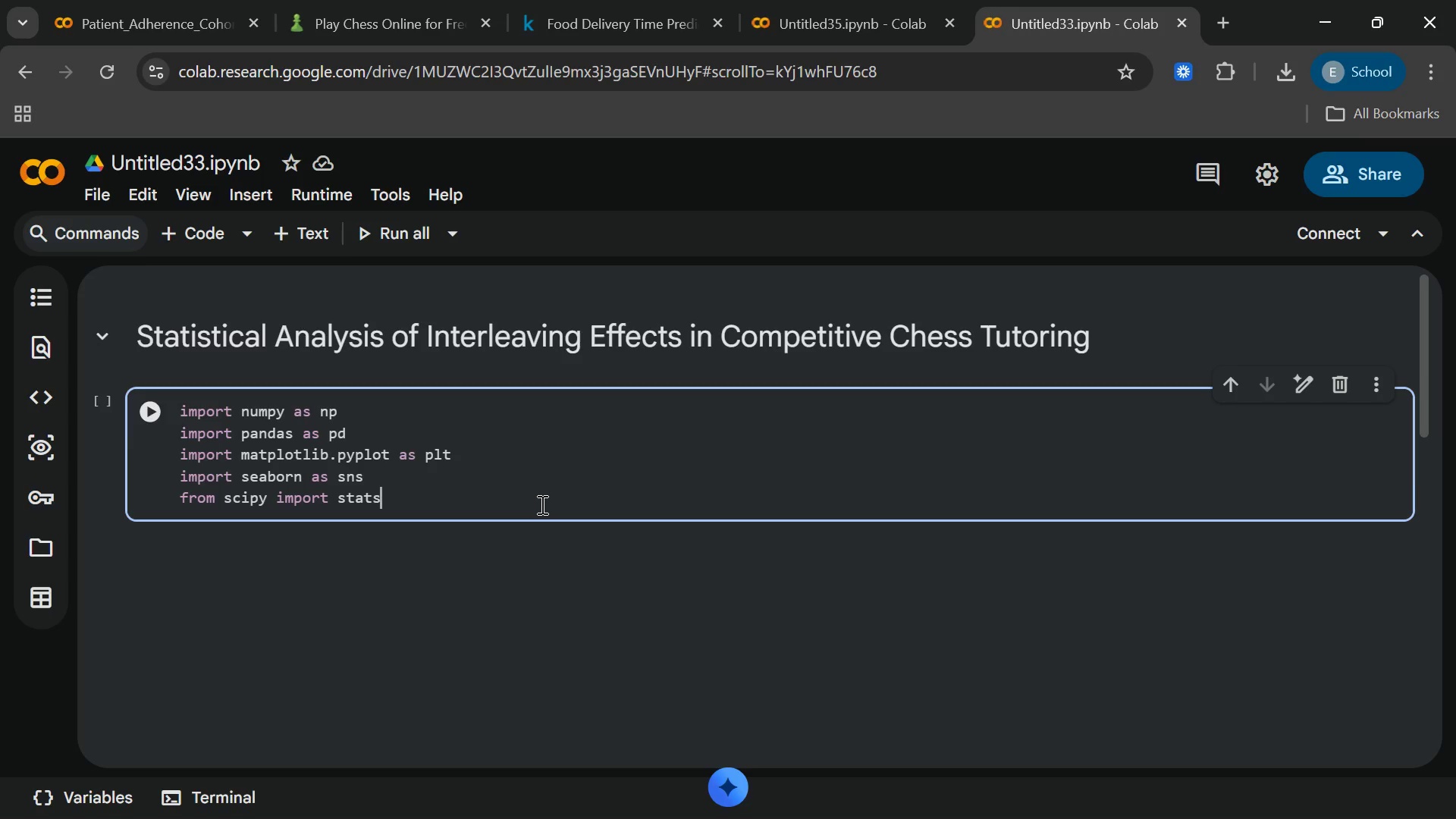 
key(Enter)
 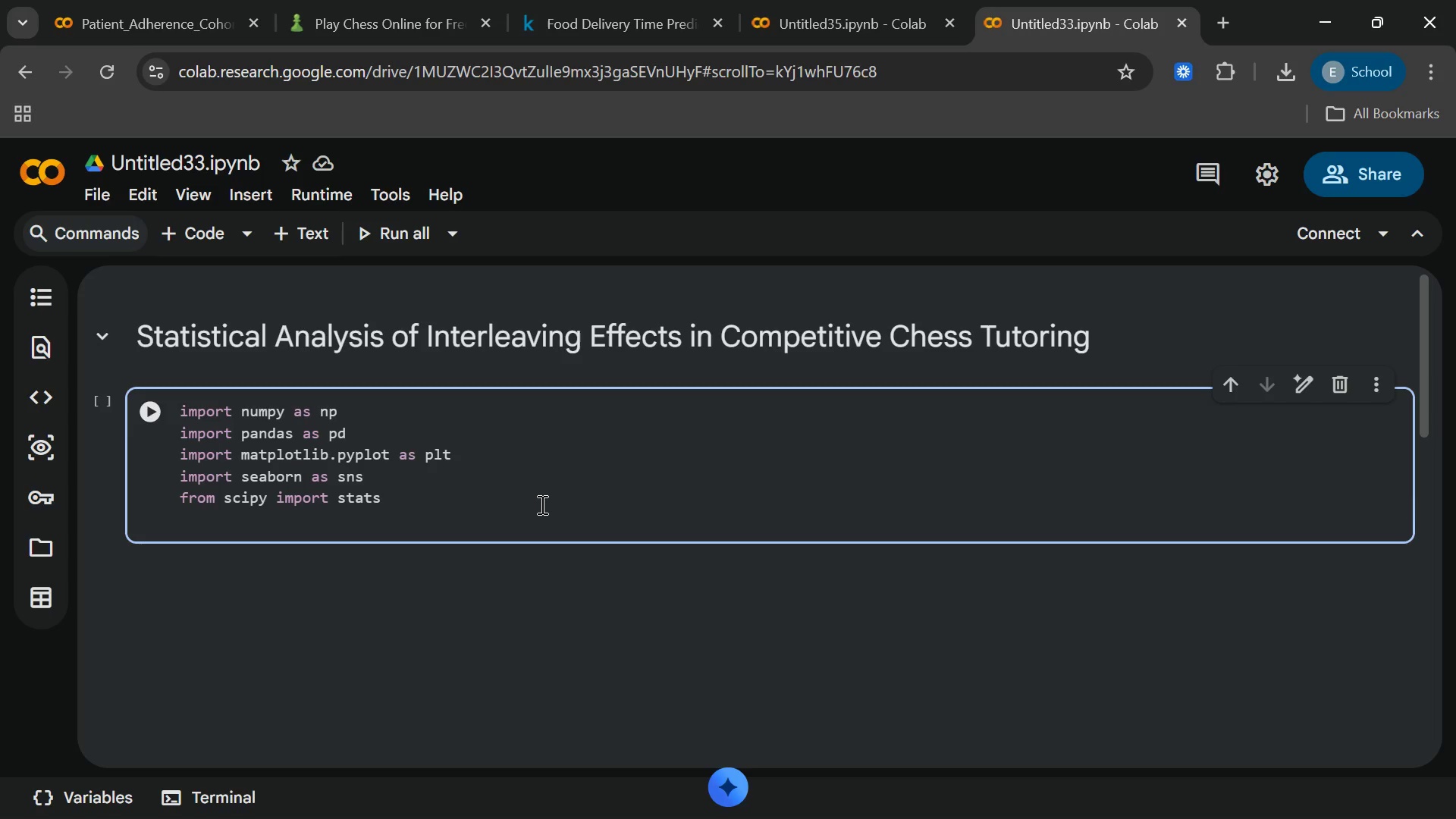 
key(Enter)
 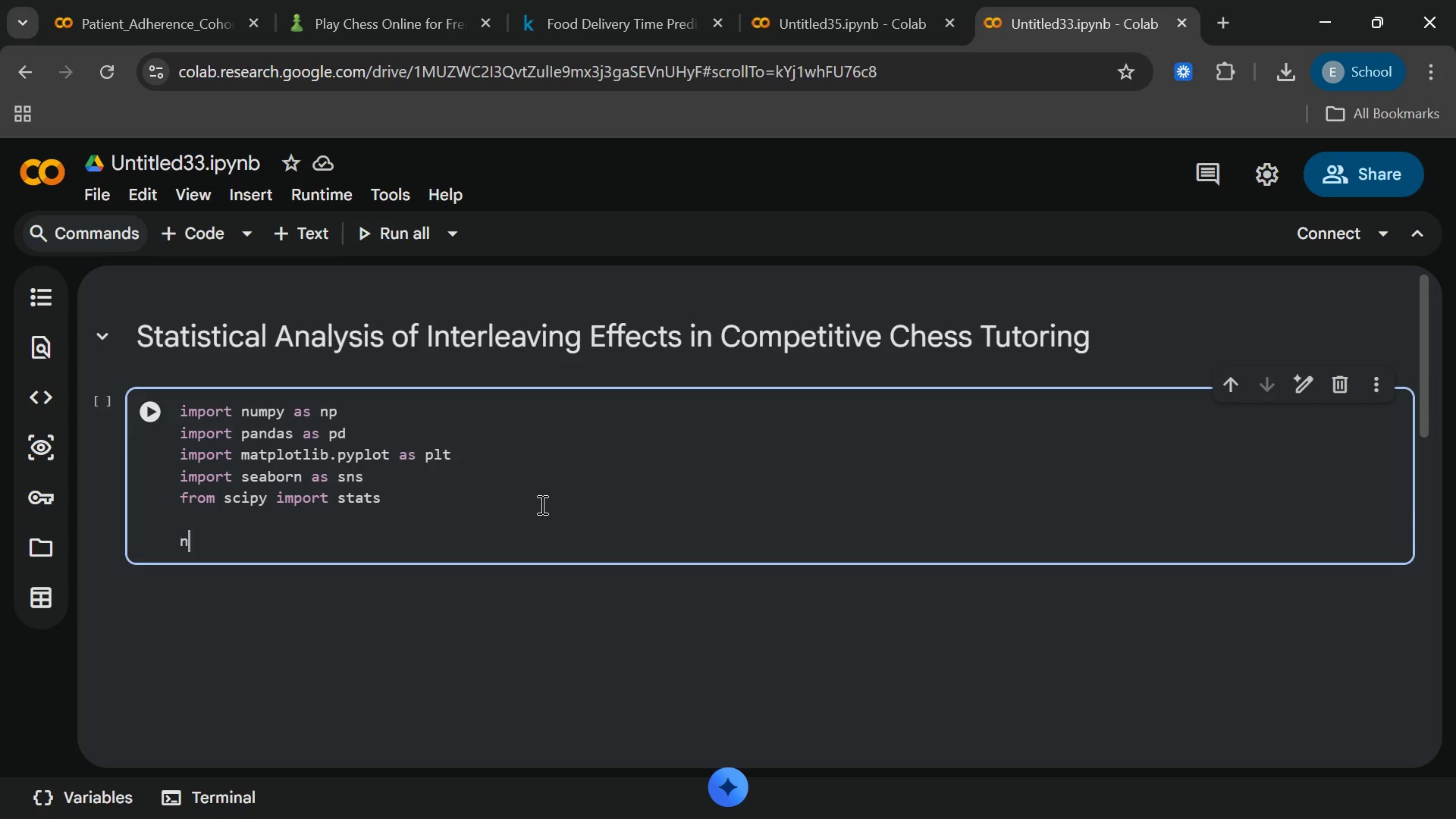 
type(np.rans)
key(Backspace)
type(dom.seed)
 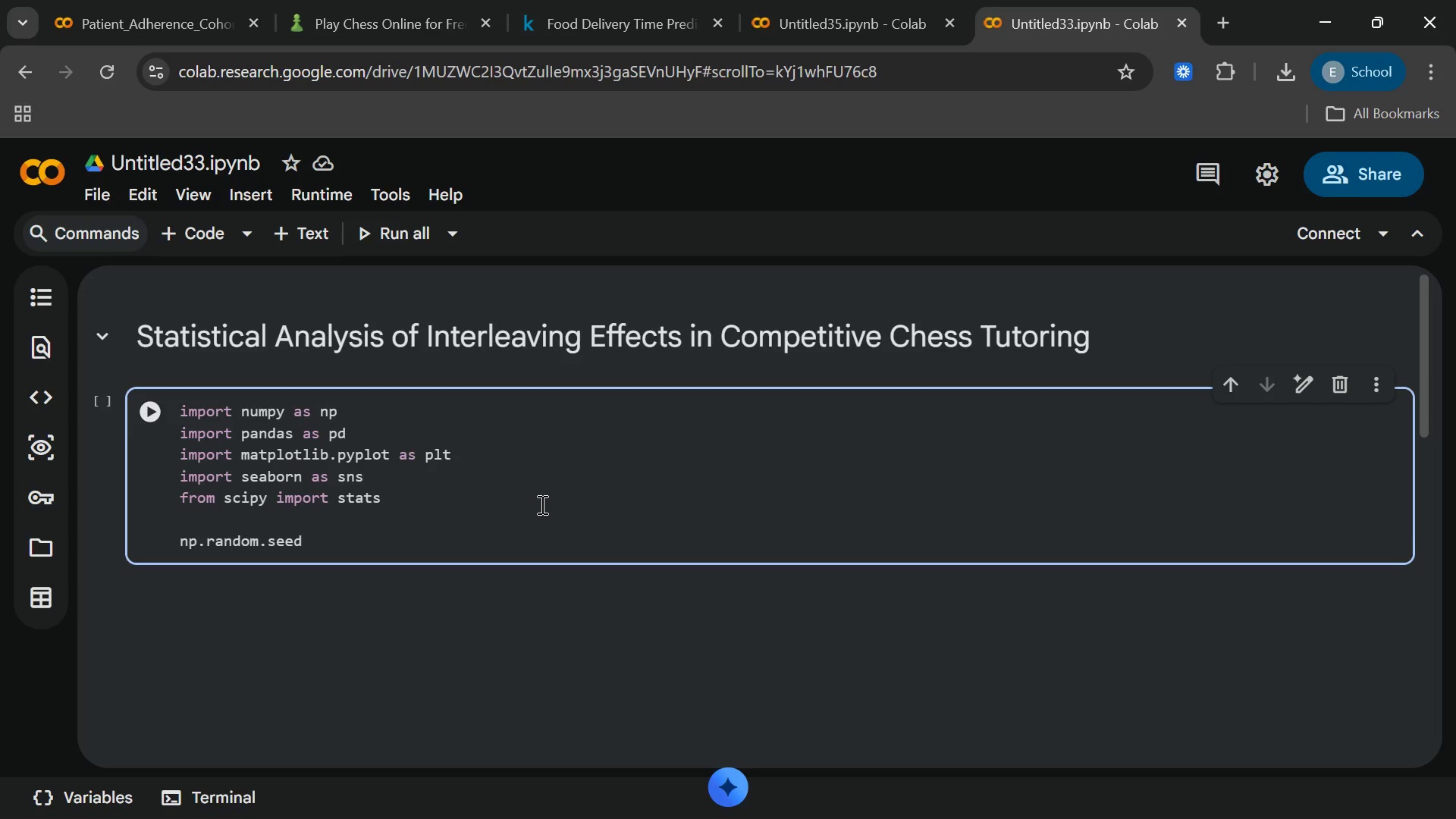 
type((42[End])
 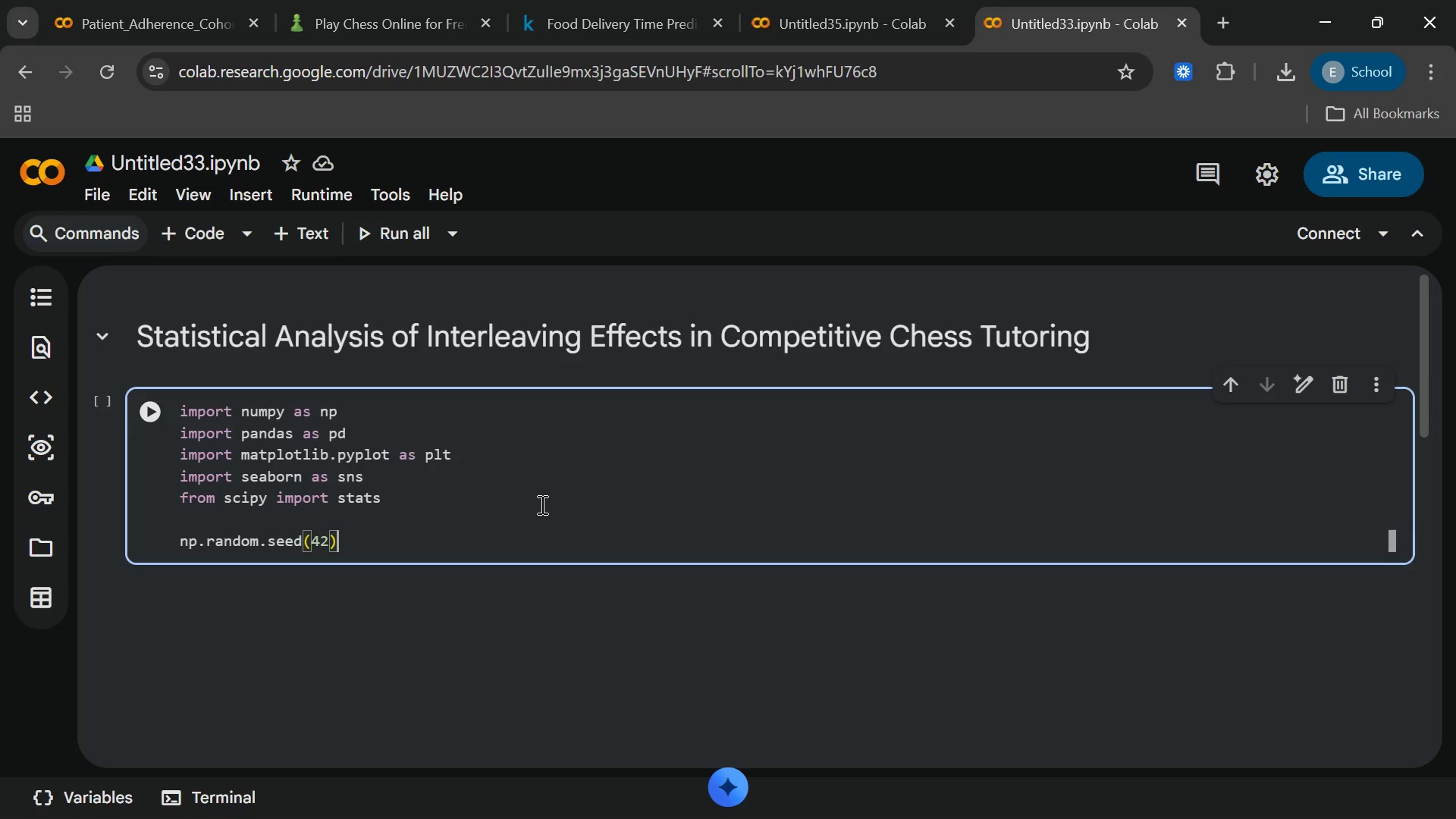 
key(Enter)
 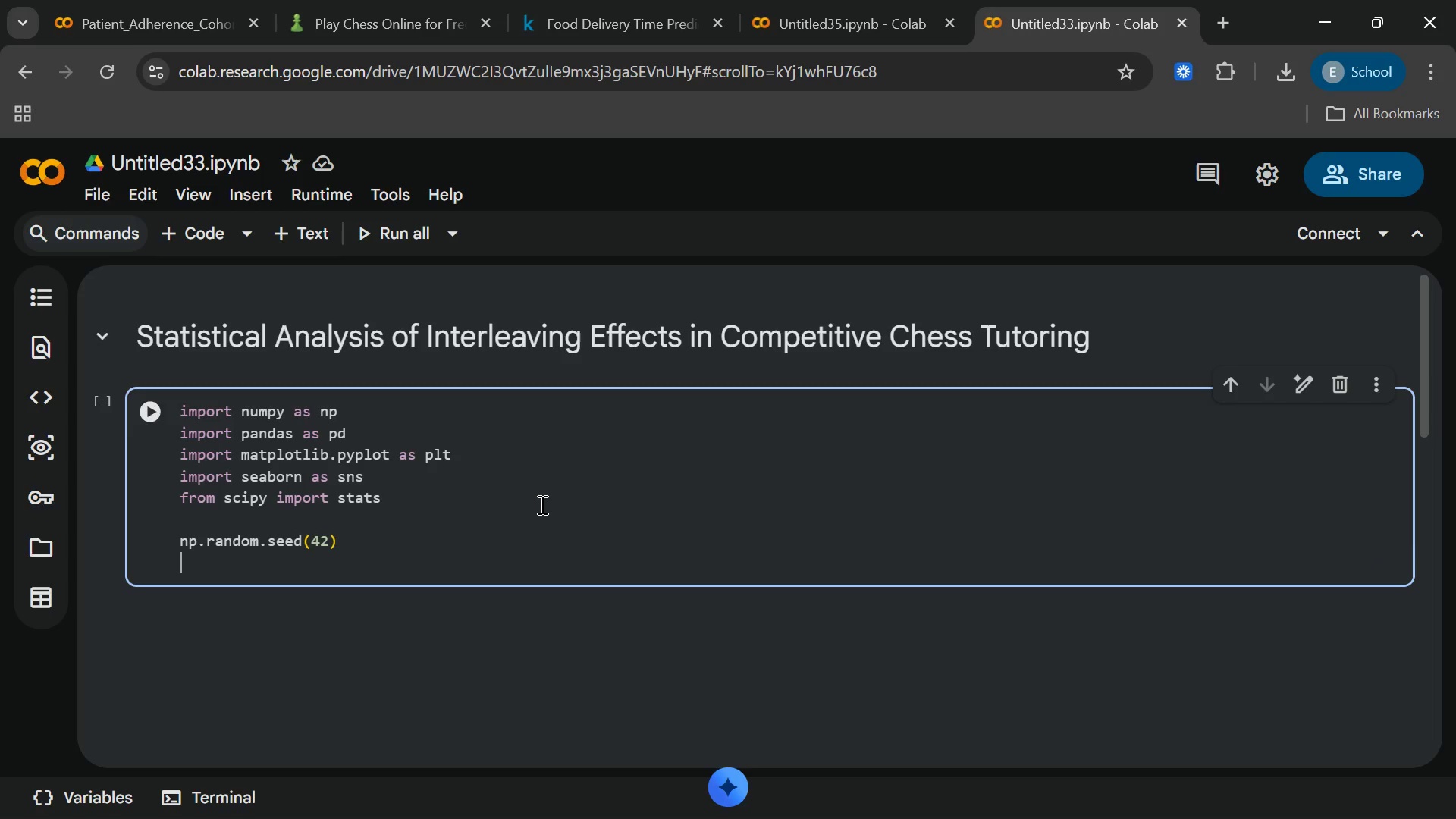 
key(Enter)
 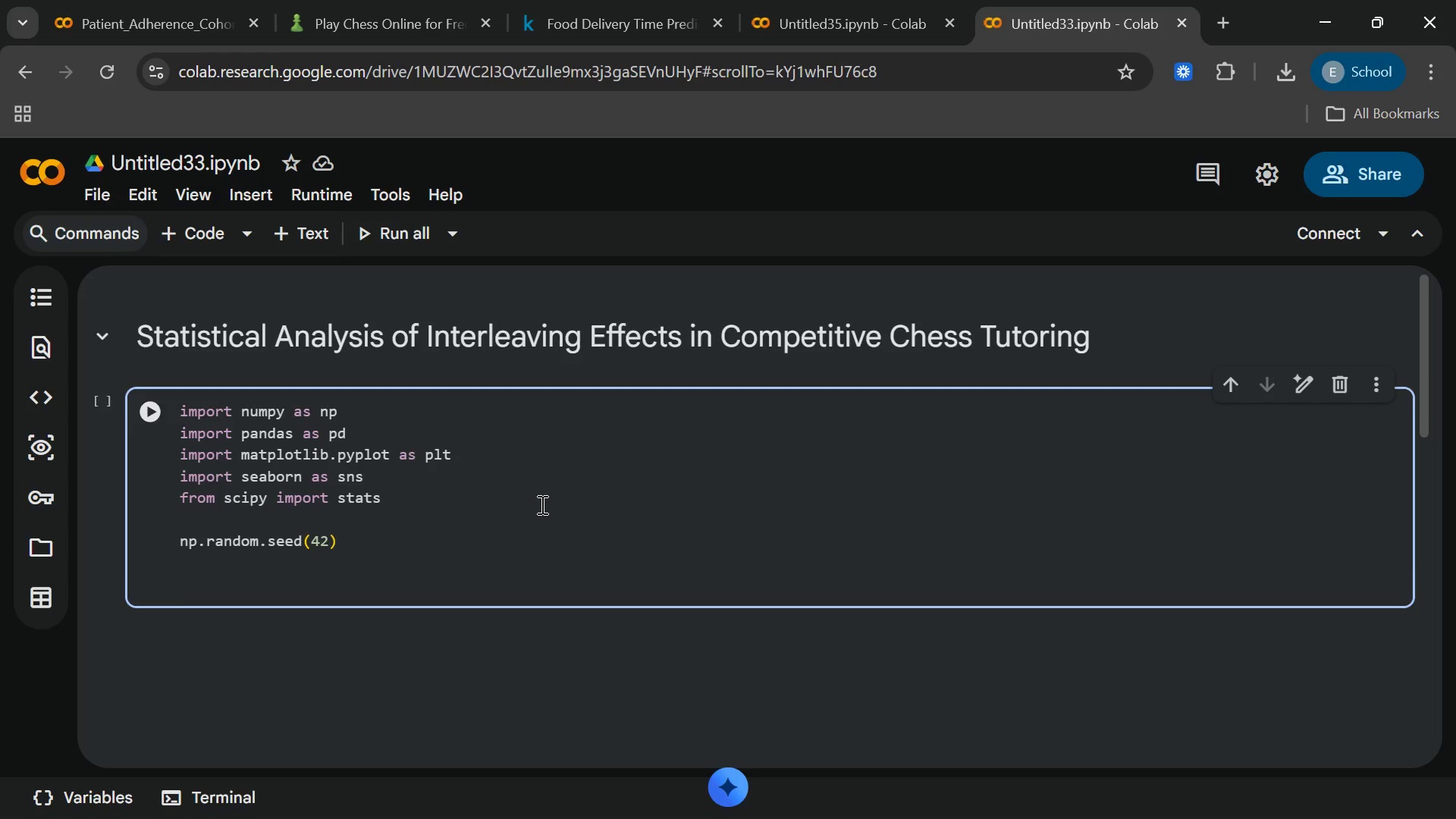 
type(n_students_per_gru)
key(Backspace)
type(up)
 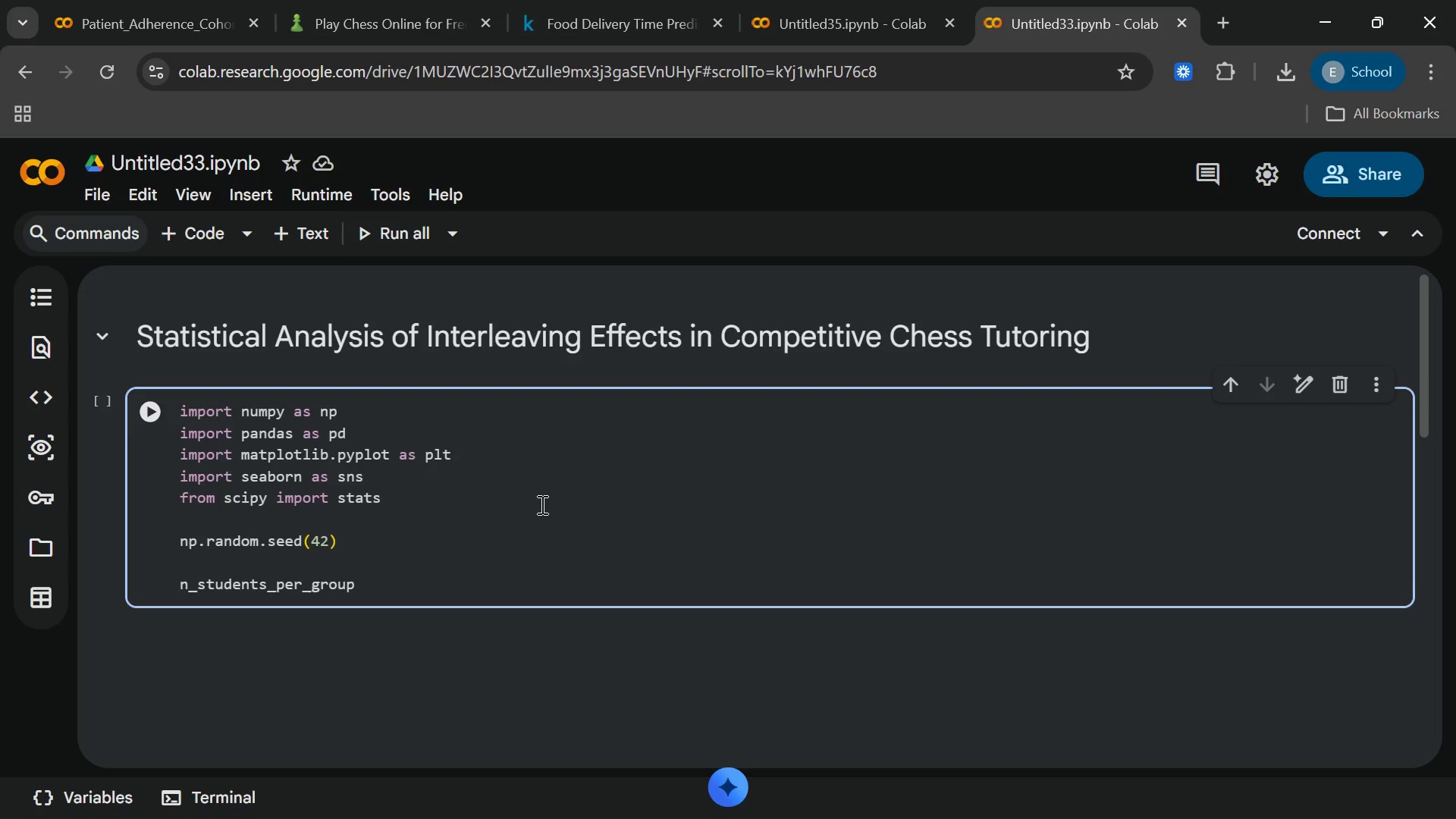 
 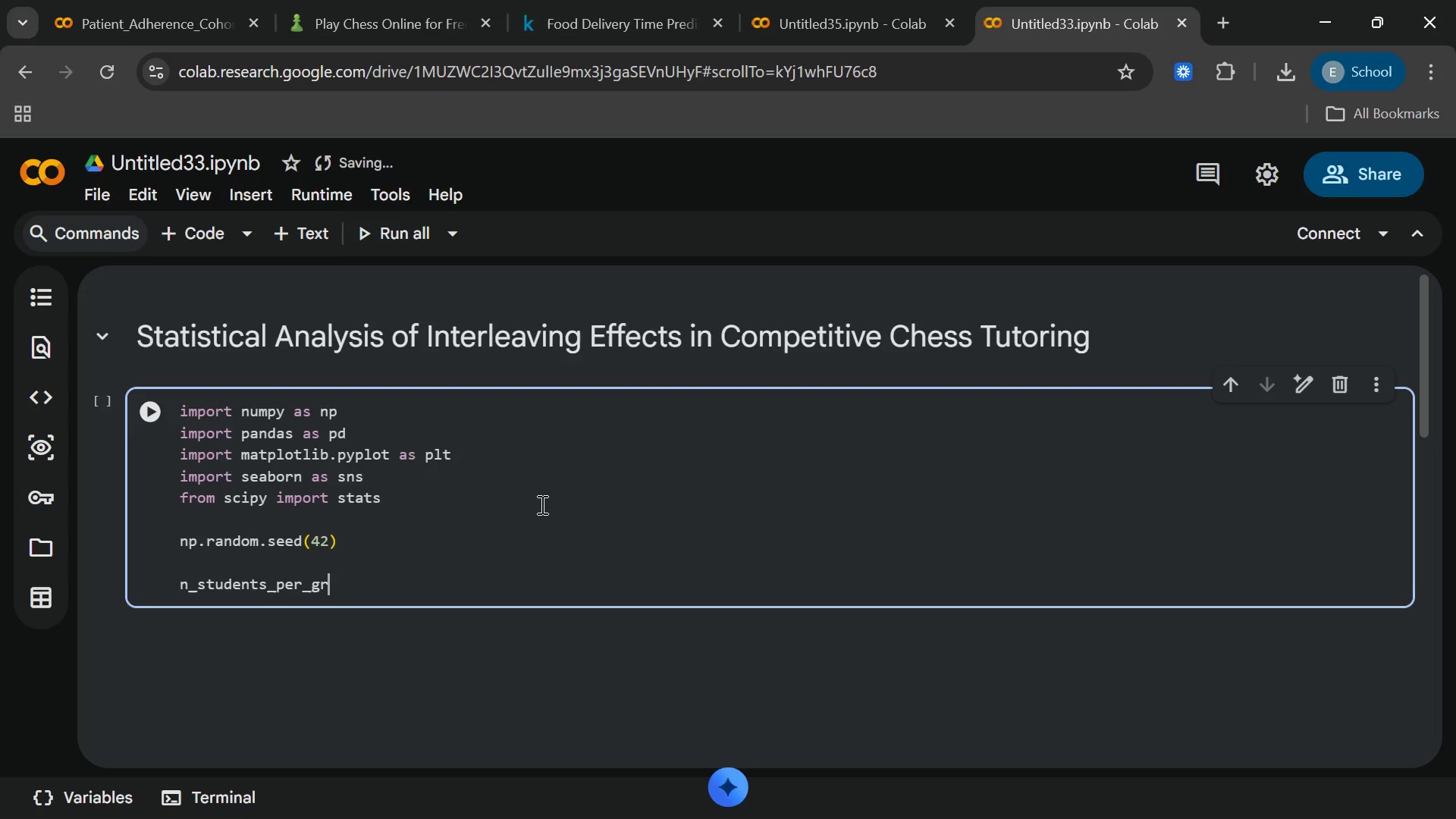 
hold_key(key=O, duration=0.38)
 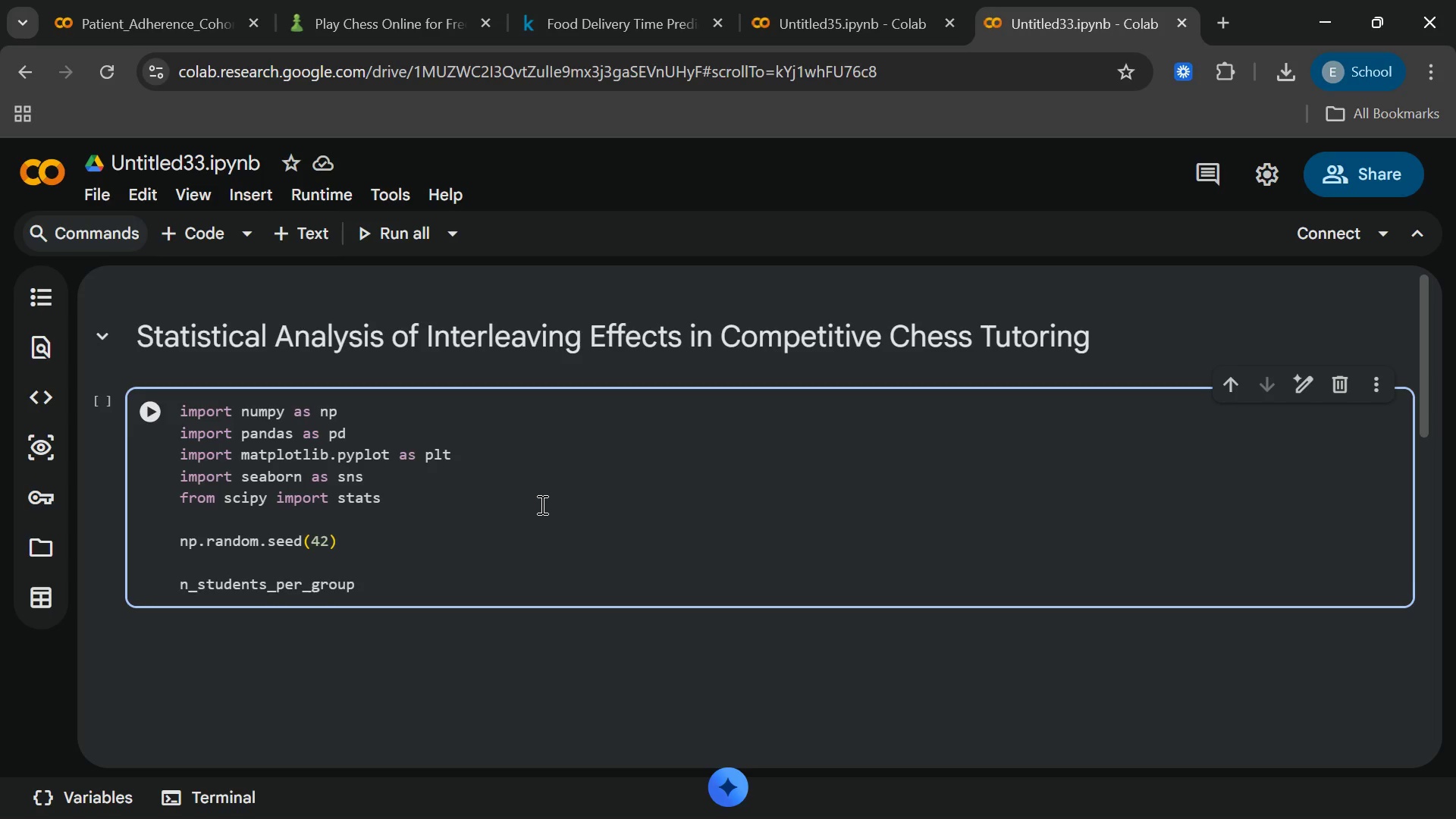 
type( = 100)
 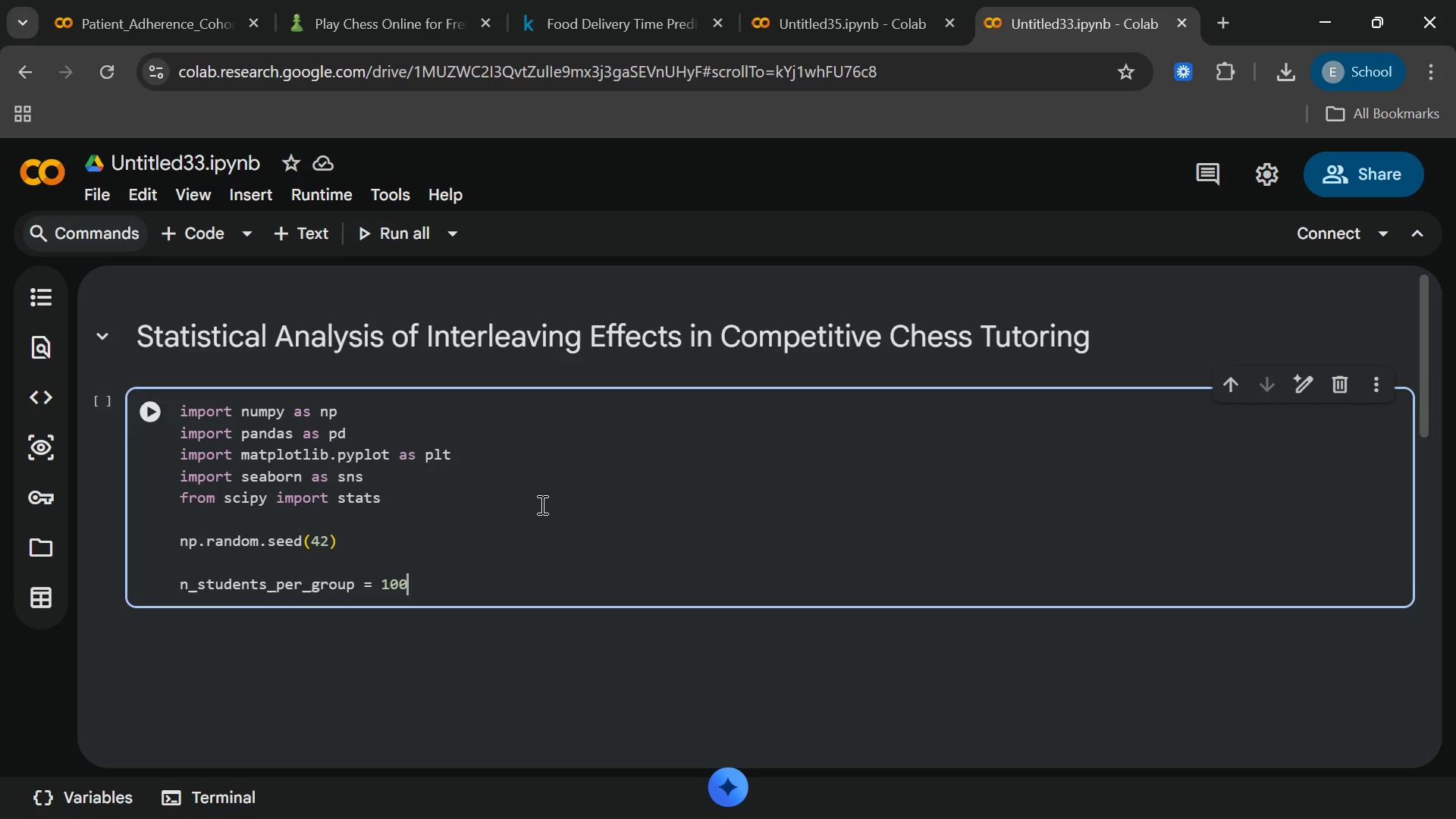 
key(Enter)
 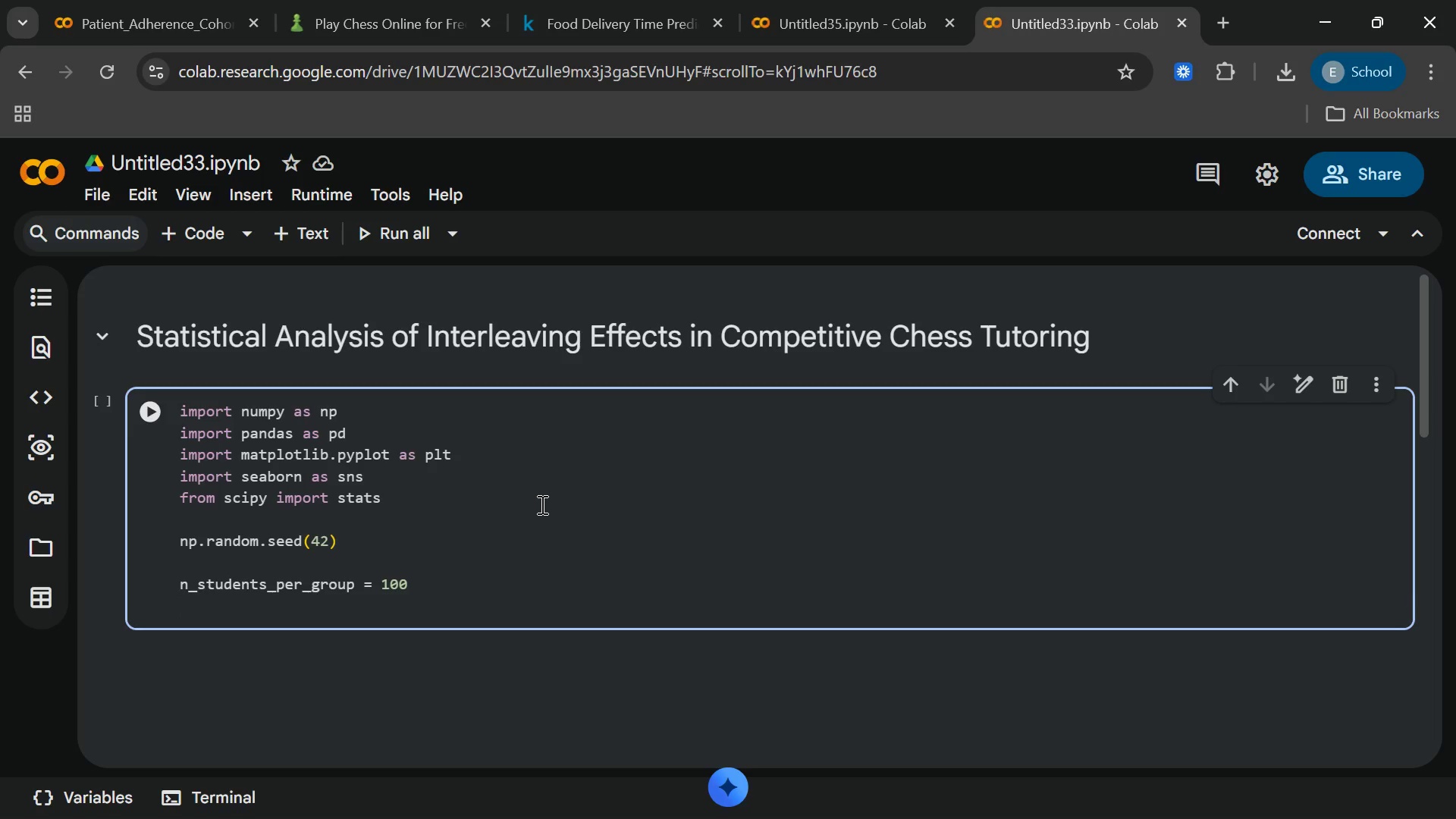 
type(men)
key(Backspace)
type(an)
 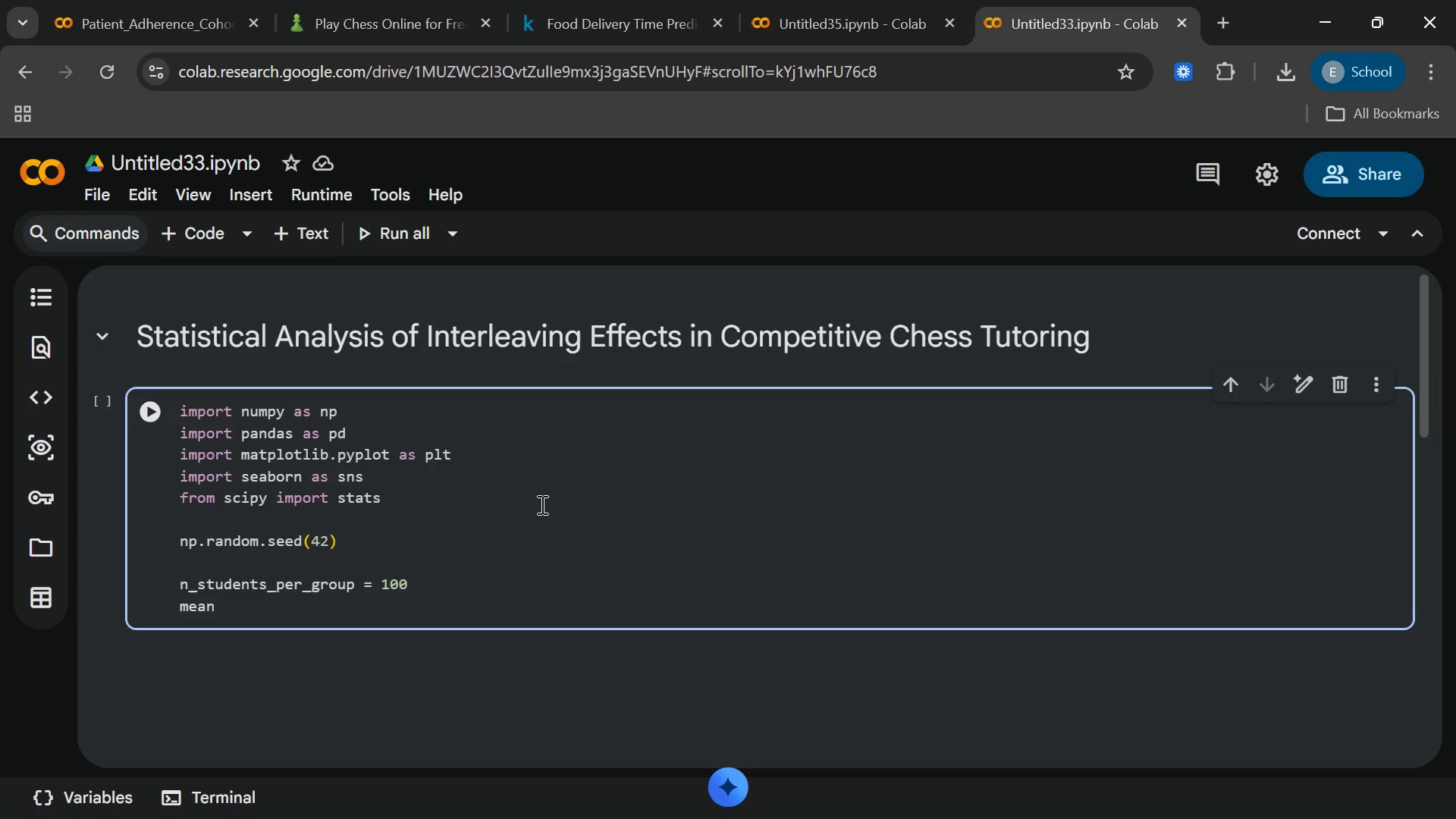 
key(Shift+Minus)
 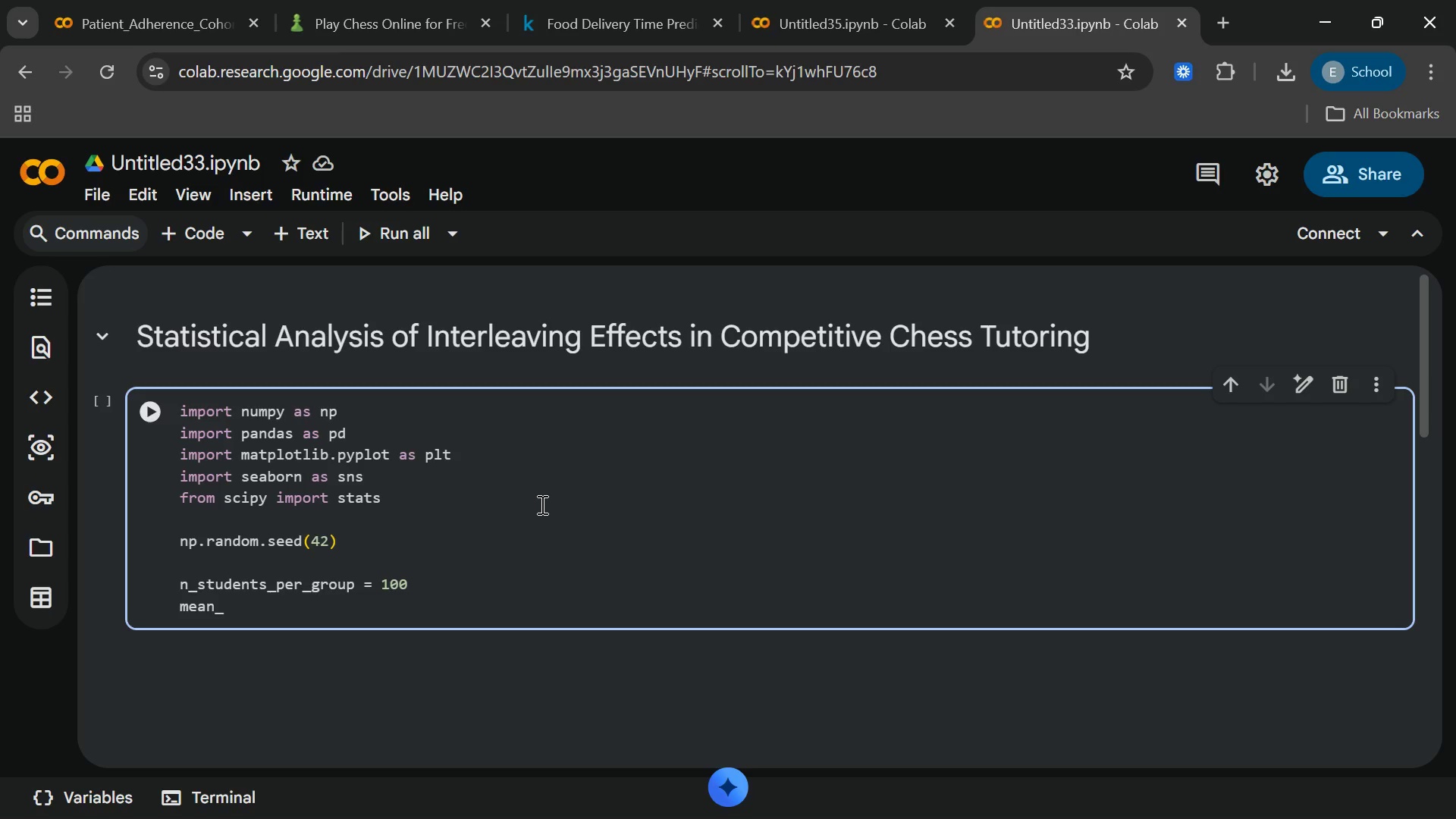 
wait(7.5)
 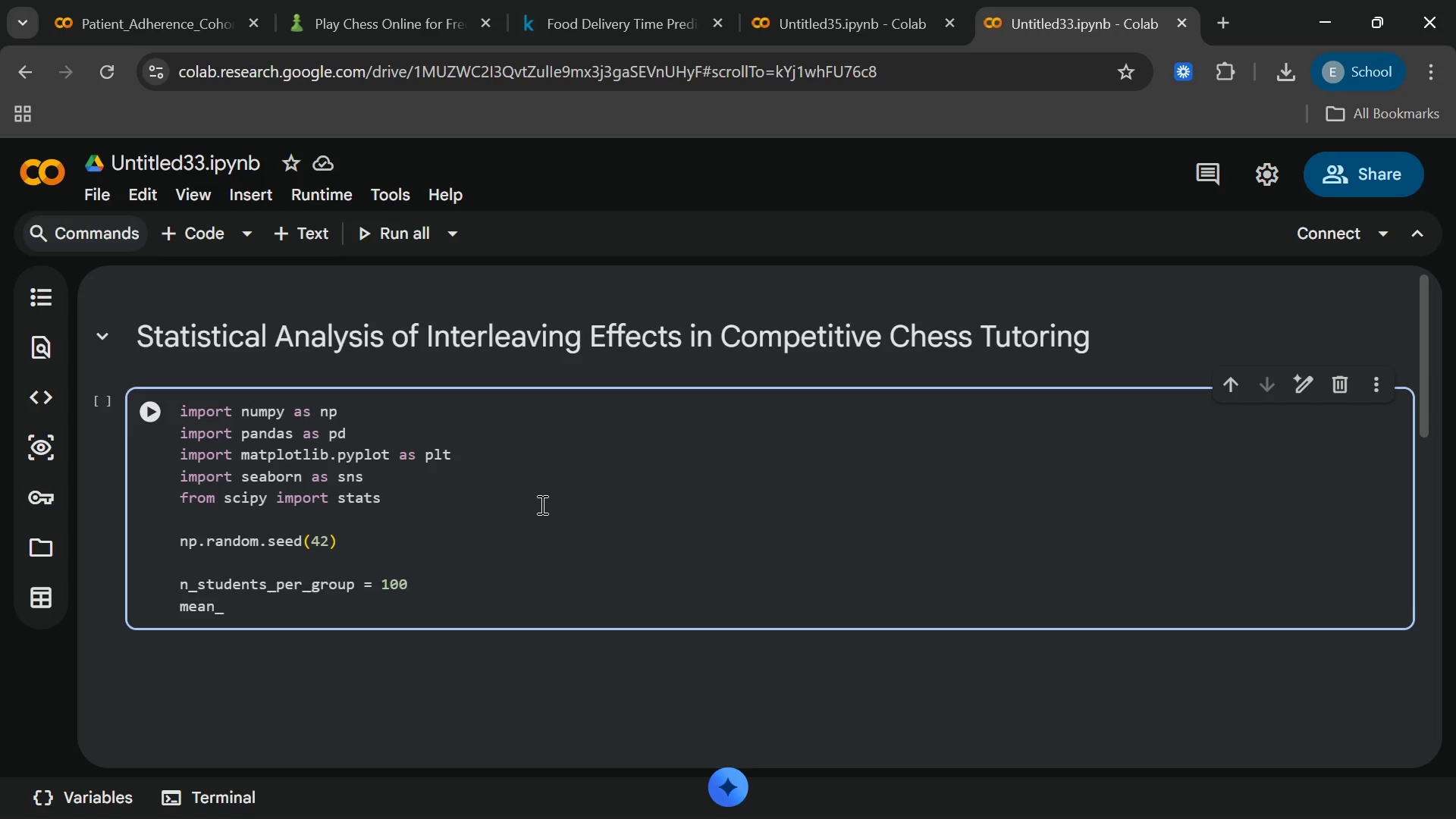 
type(inter)
 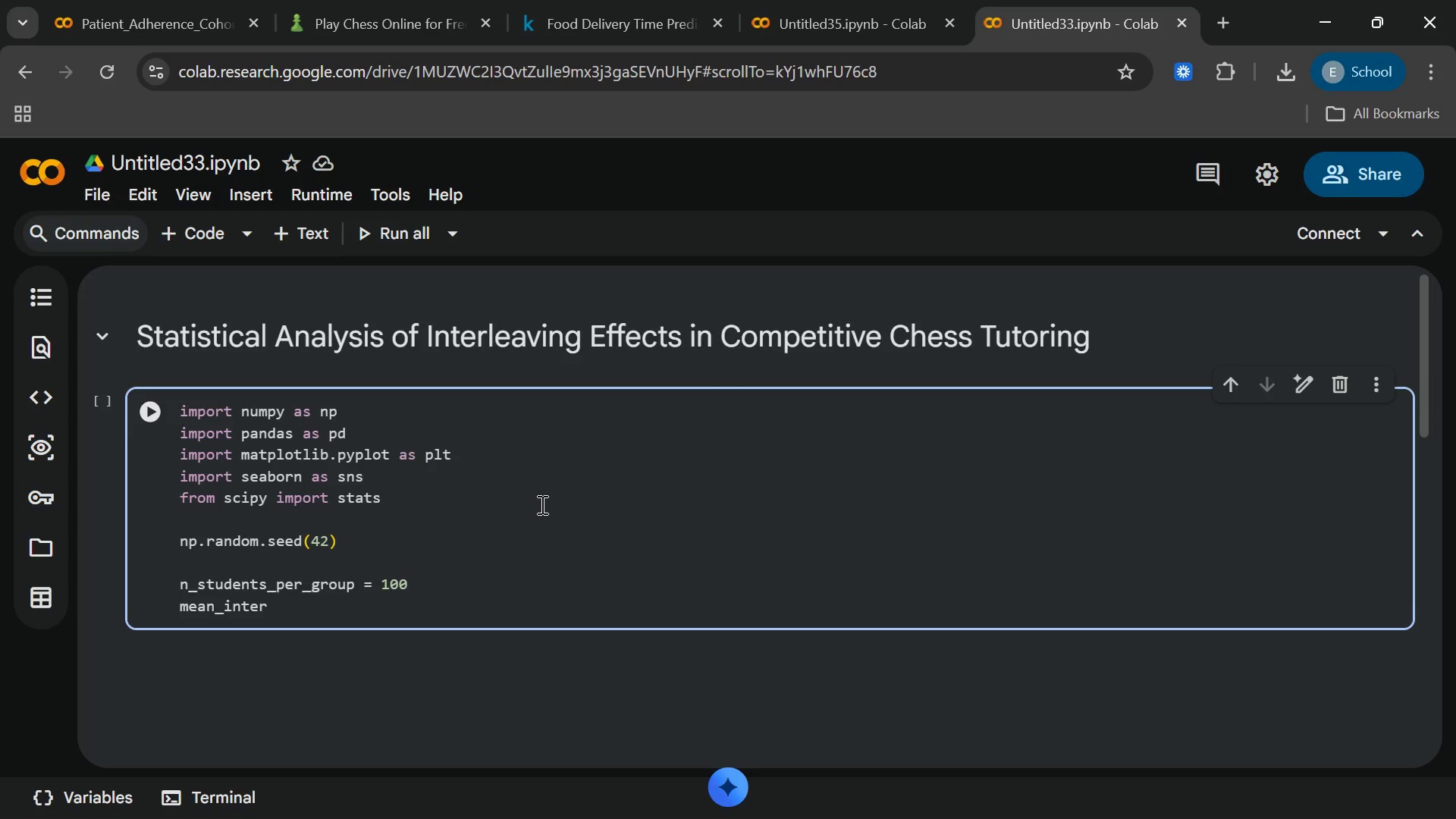 
wait(6.12)
 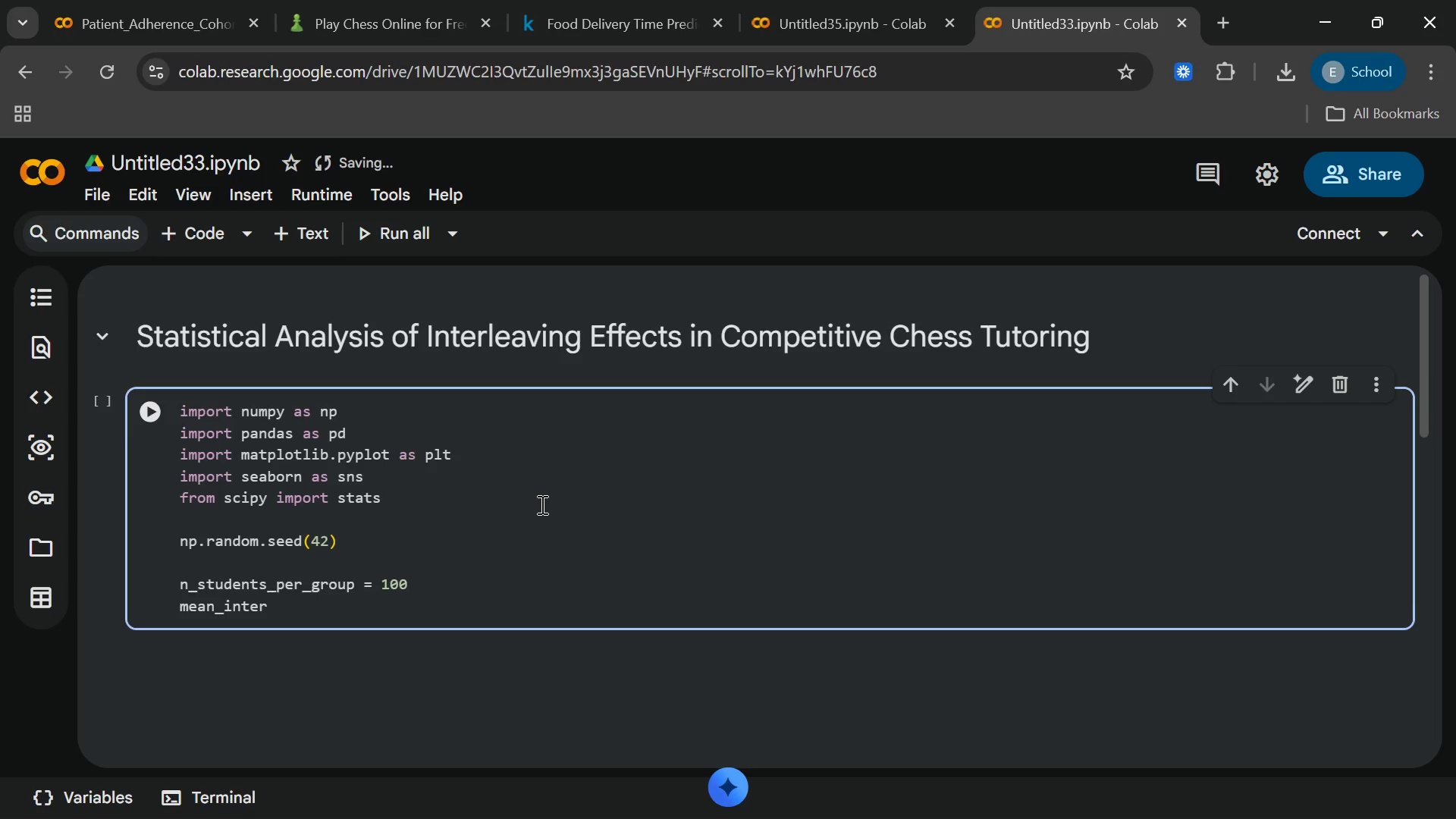 
type(leaving = 105.0)
 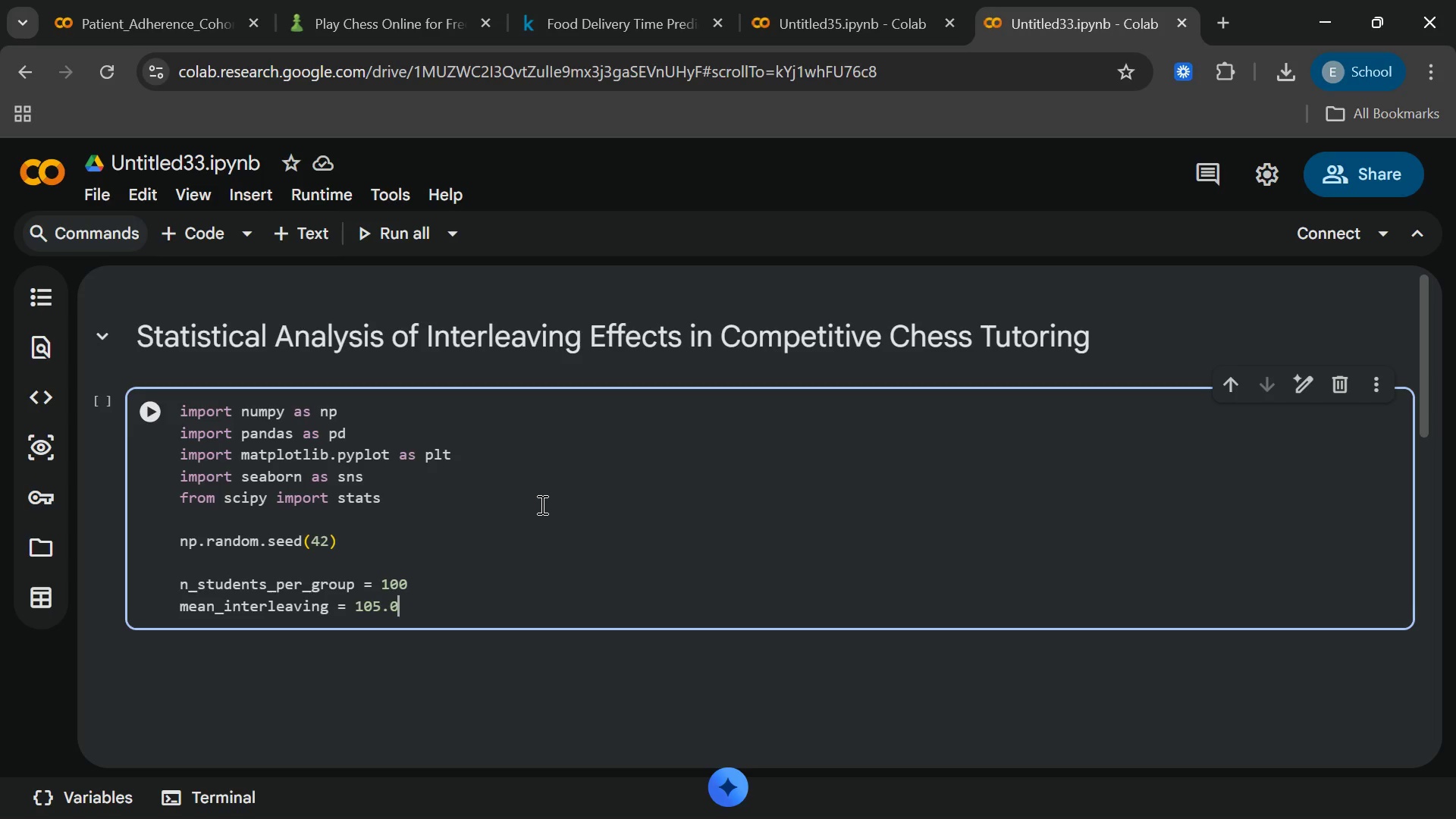 
key(Enter)
 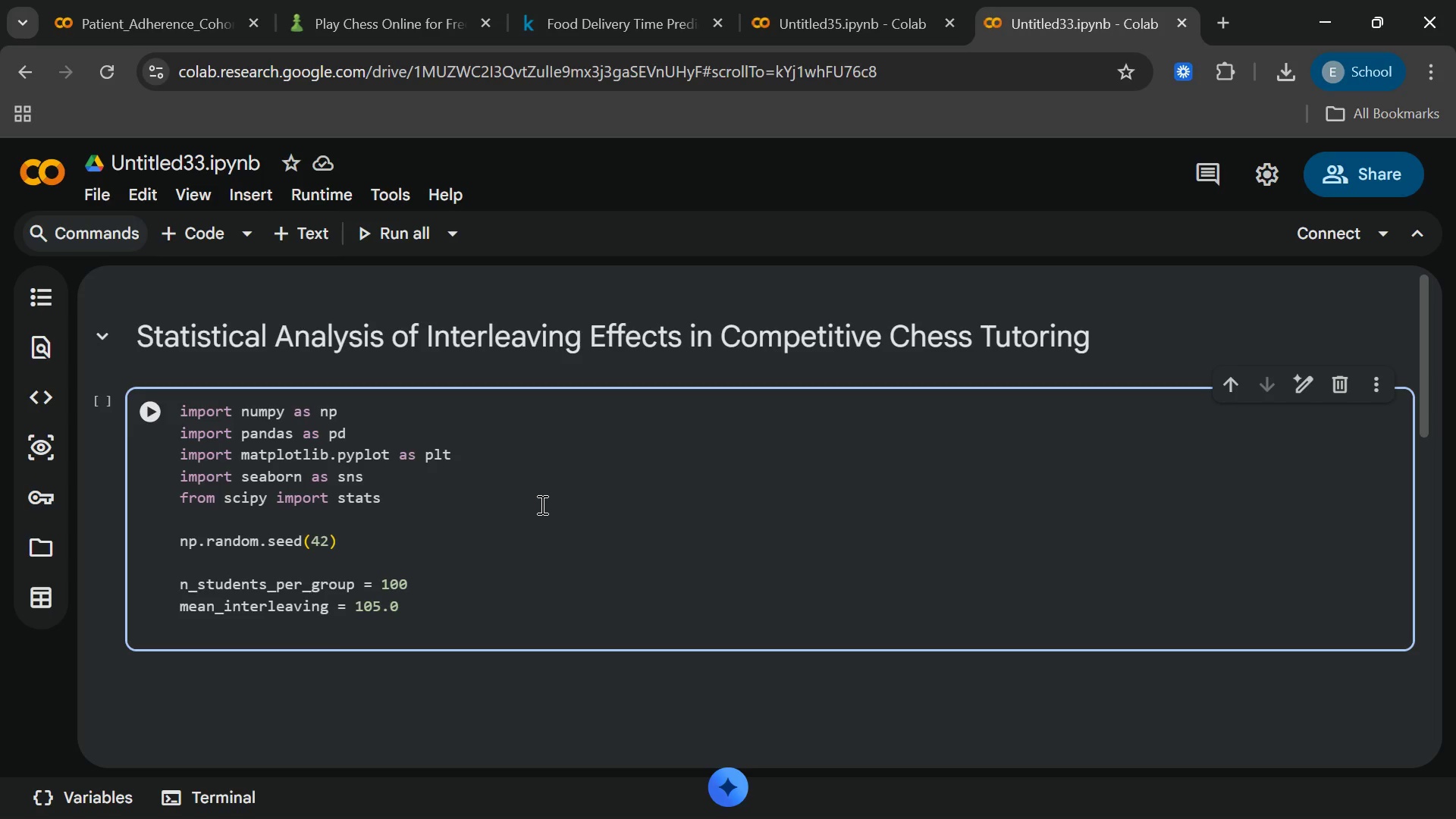 
type(mean_blocked)
 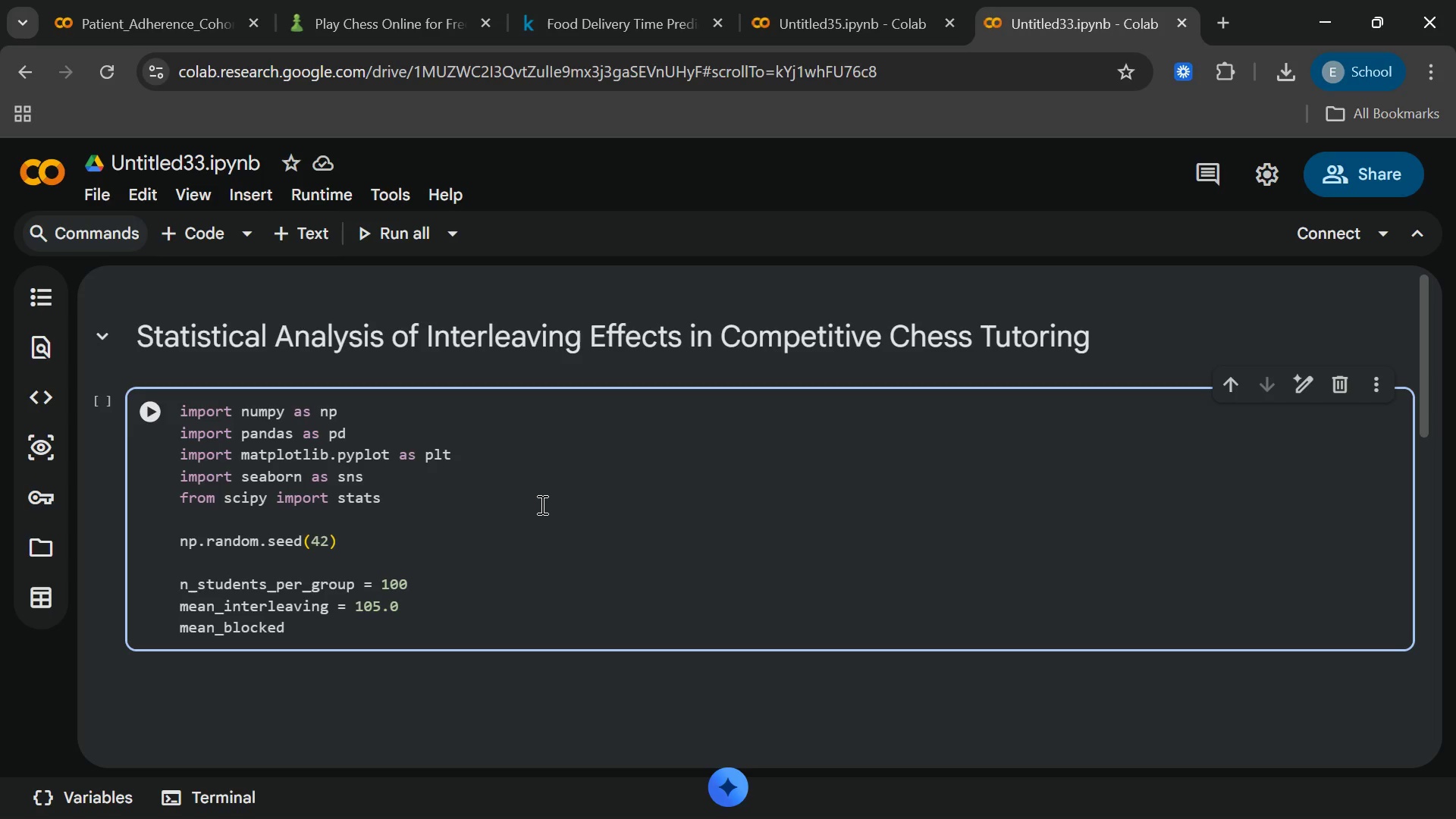 
type( = 120)
 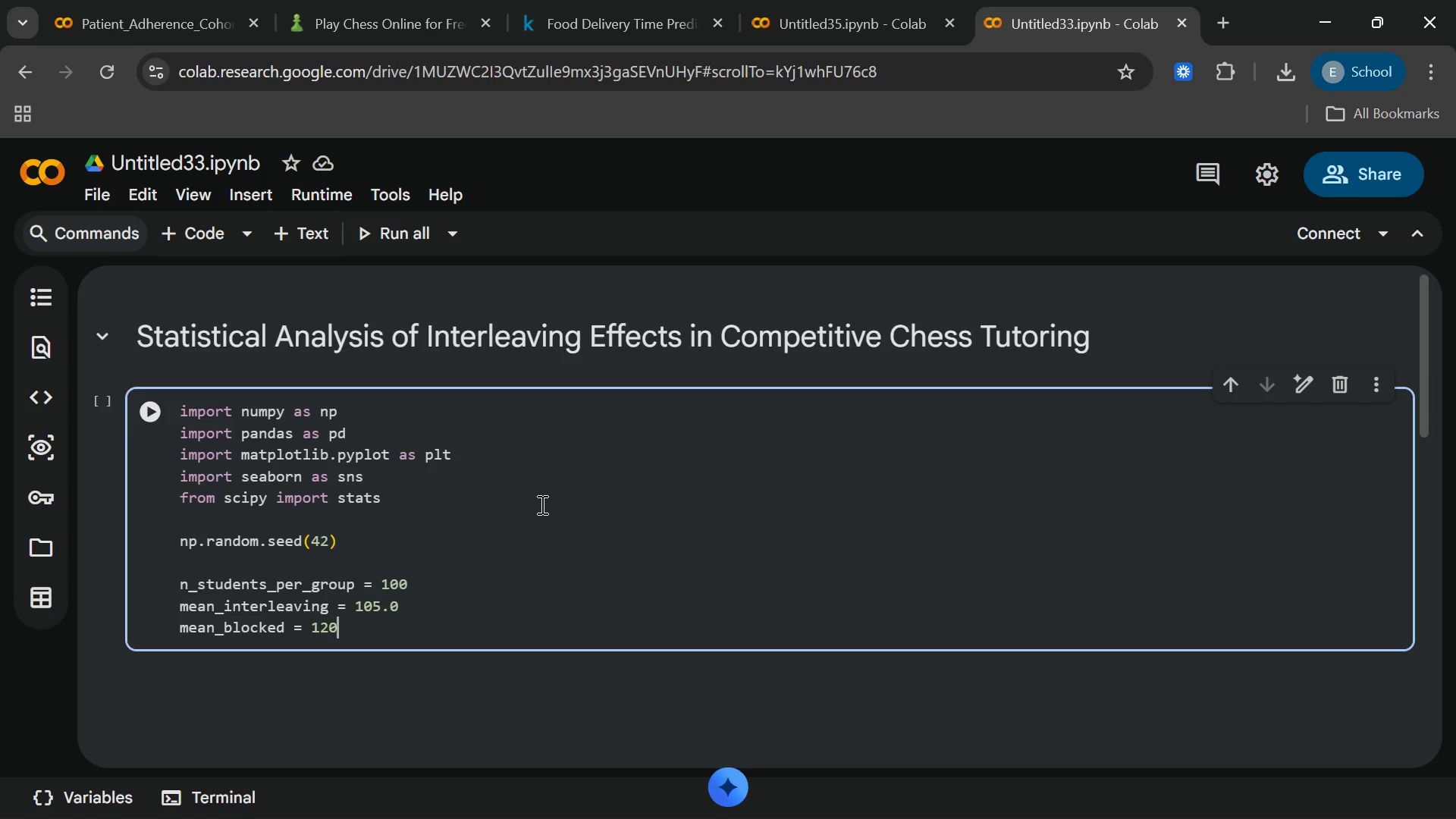 
key(Period)
 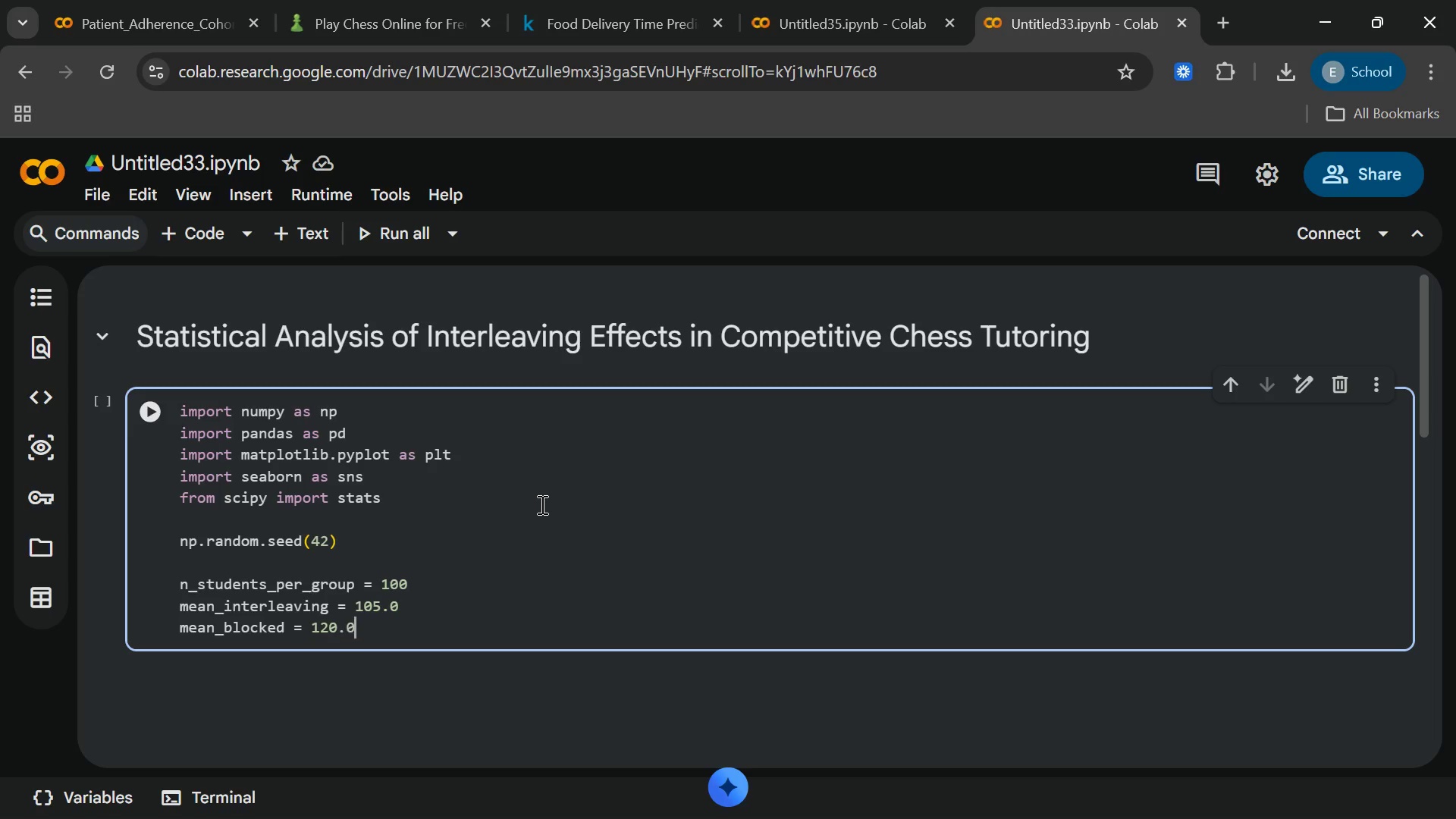 
key(0)
 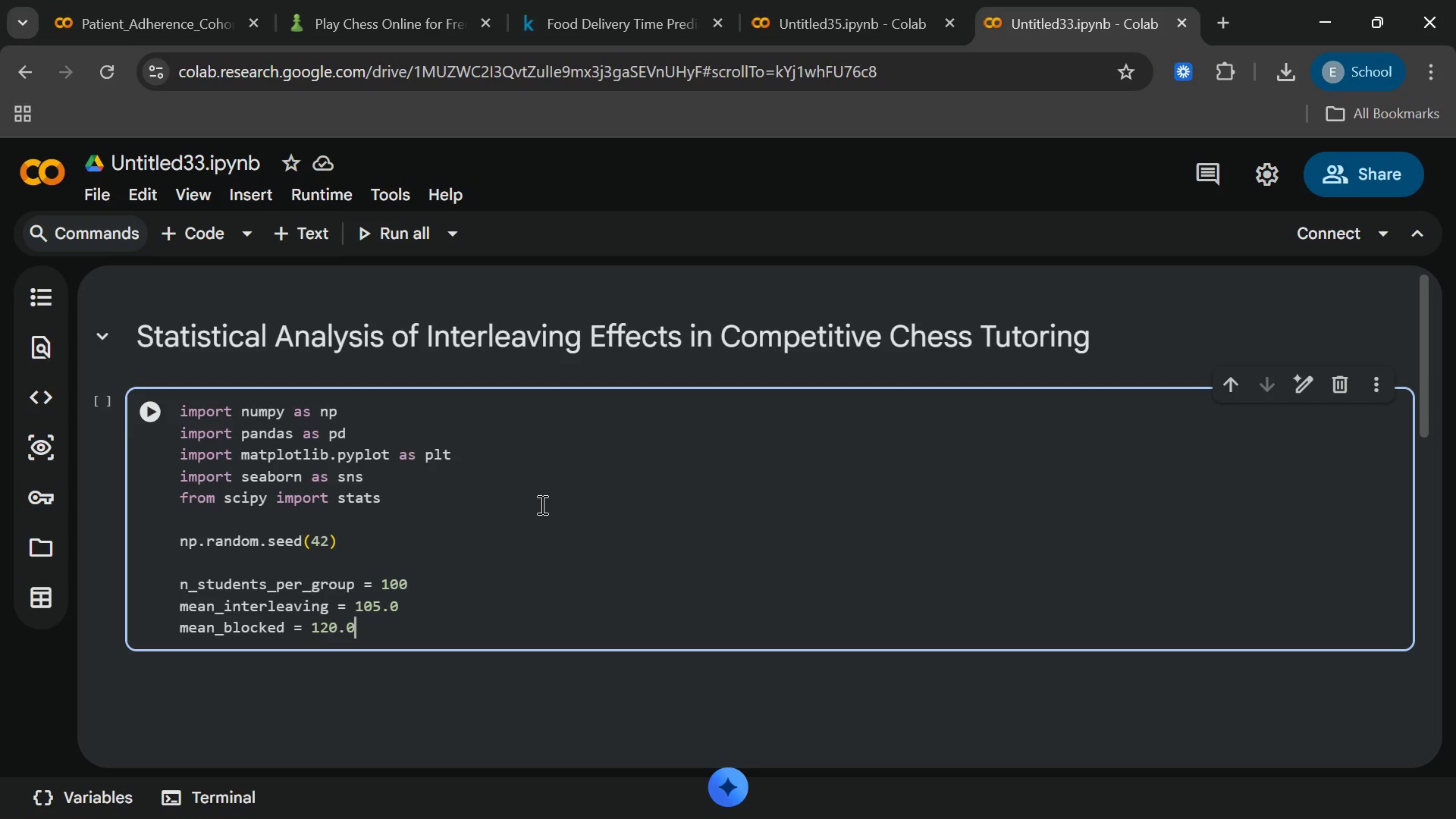 
key(End)
 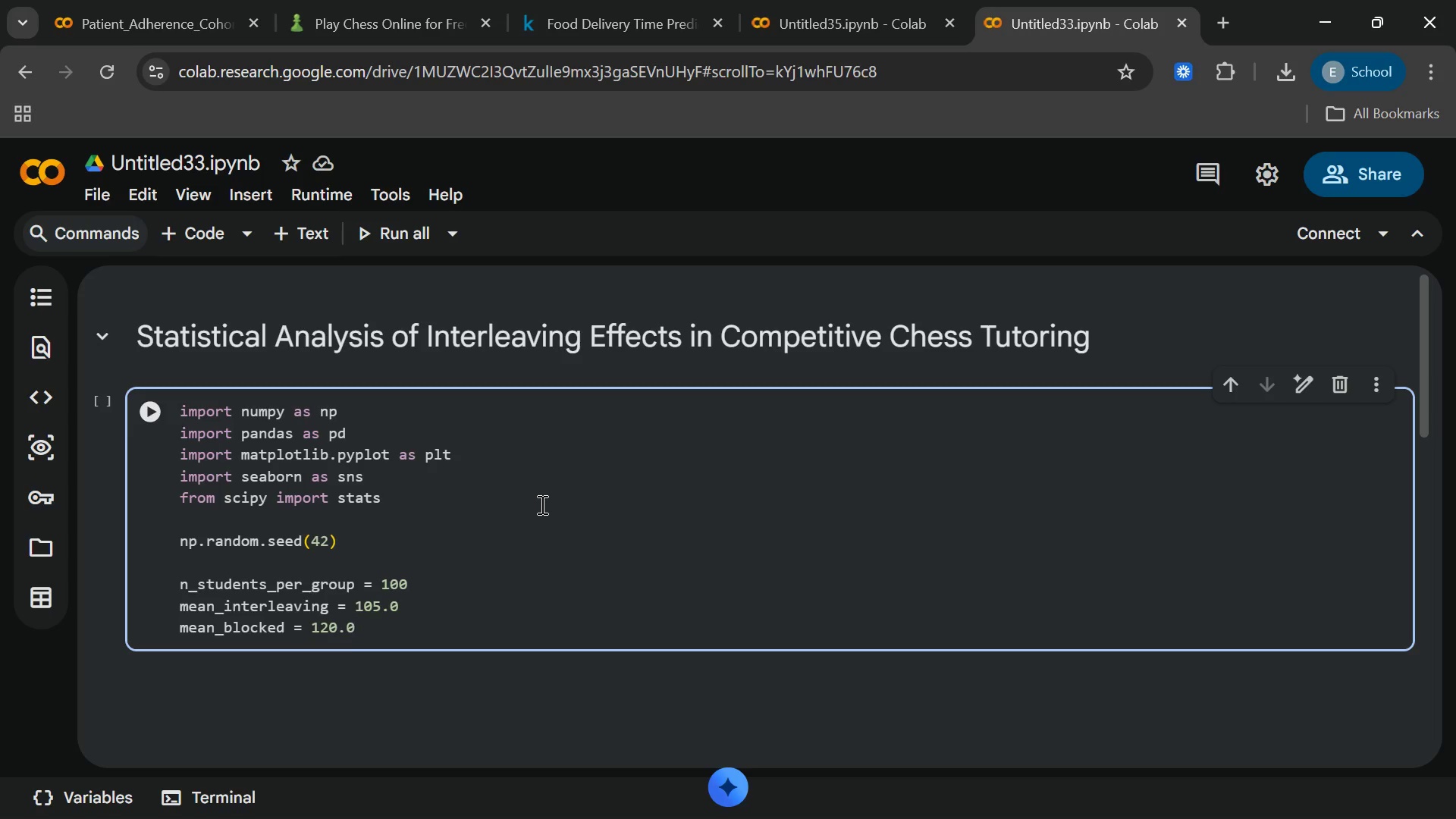 
key(Enter)
 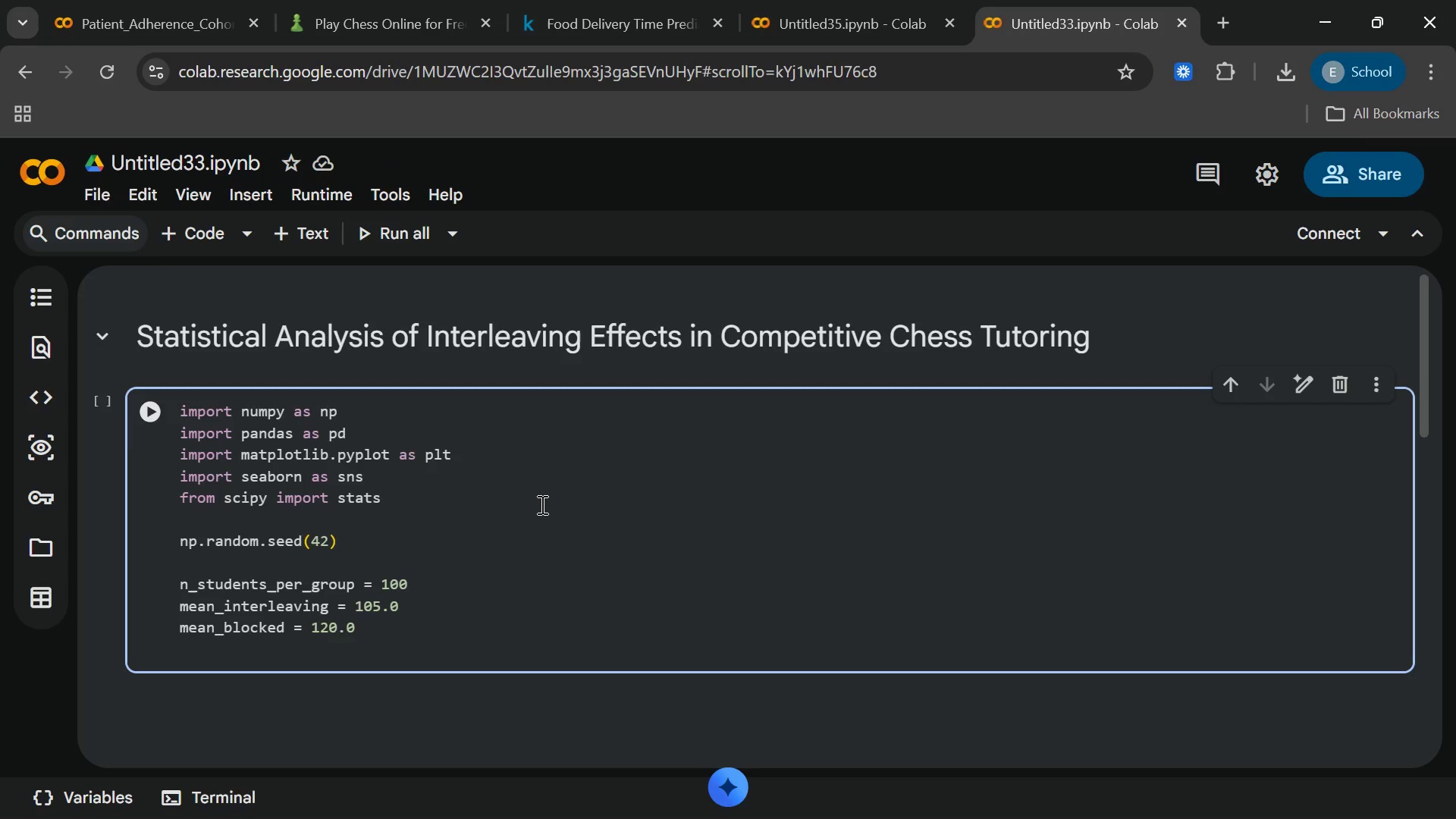 
type(std_dev = 25.0)
 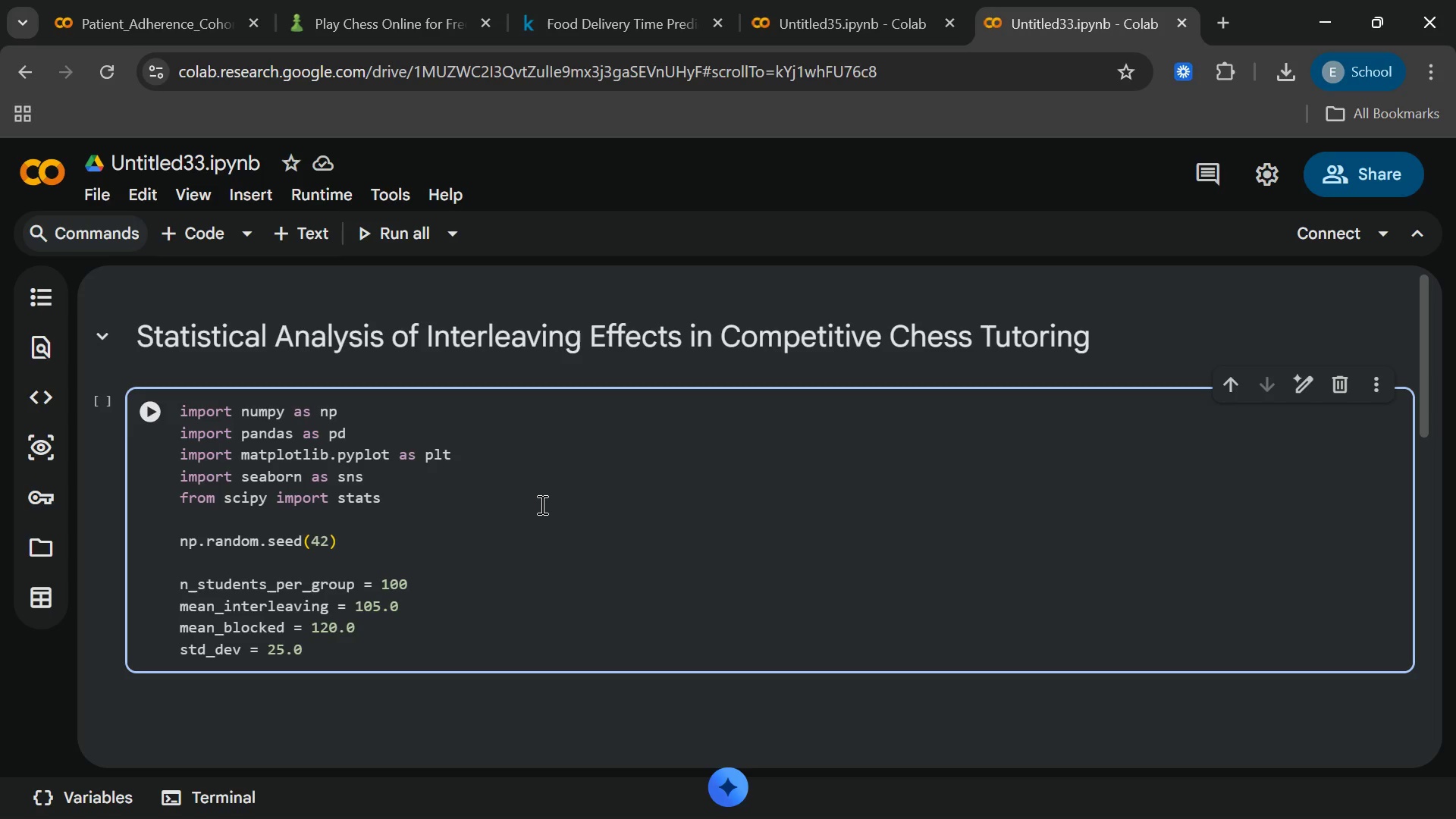 
key(Enter)
 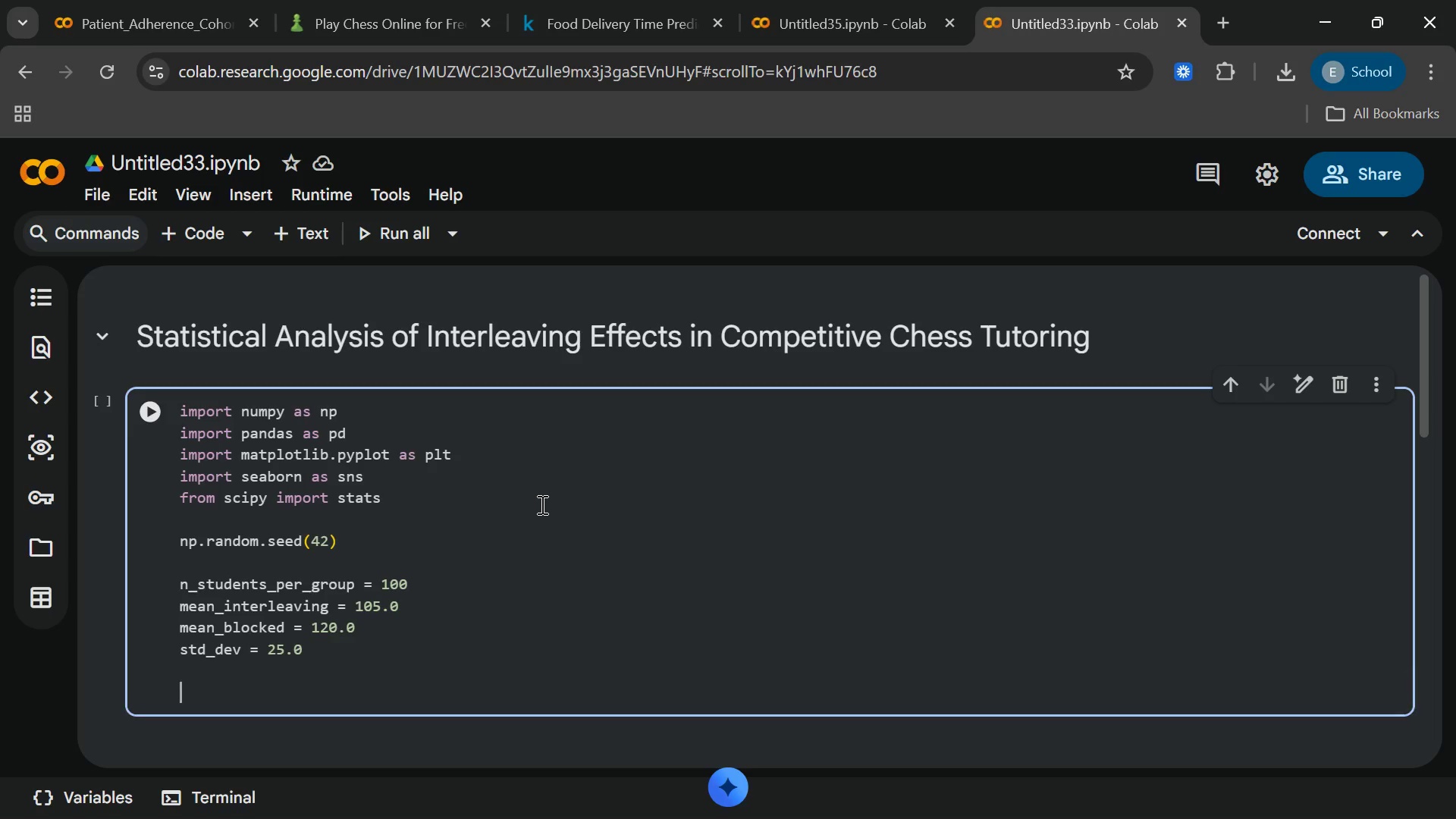 
key(Enter)
 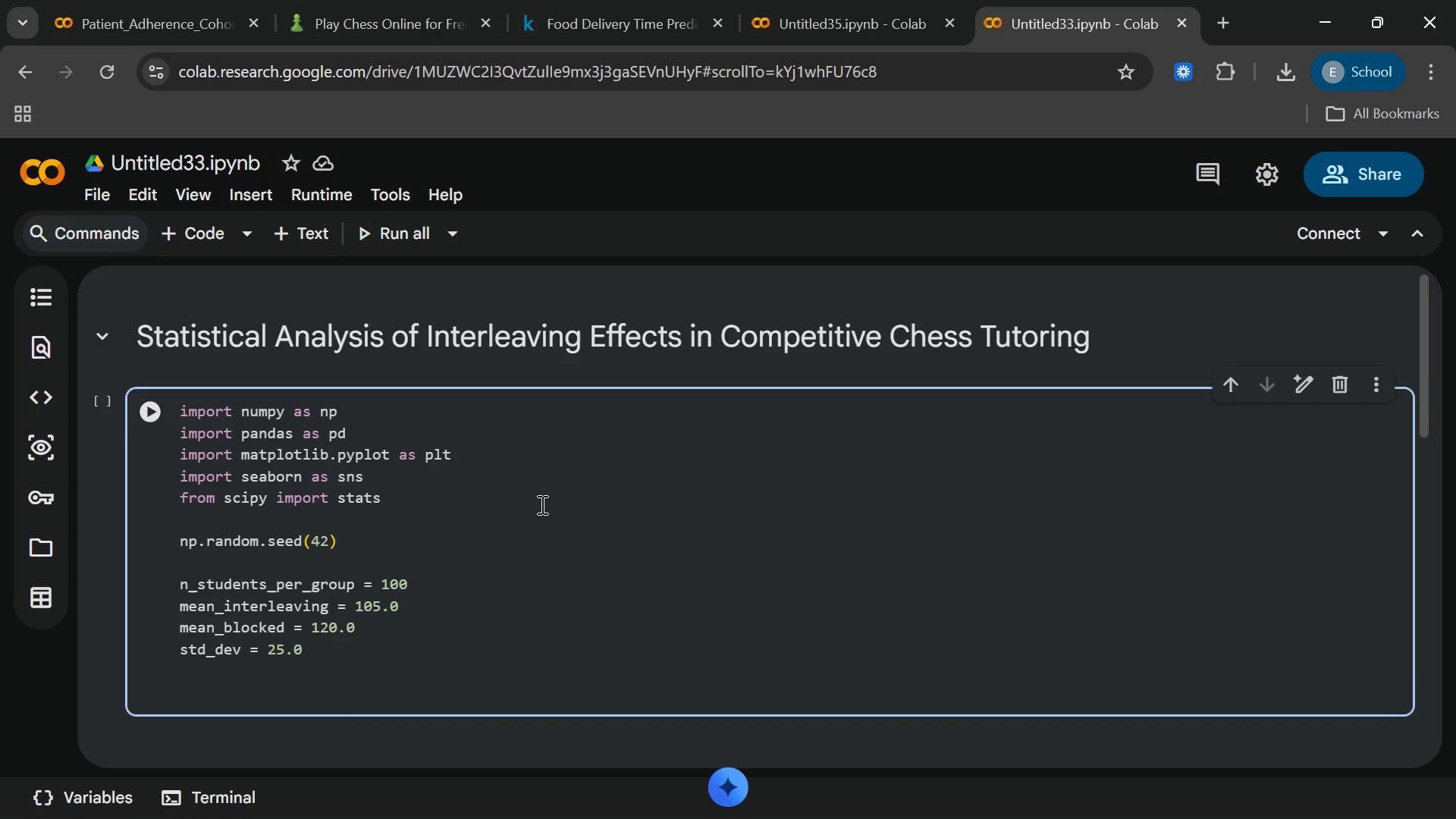 
type(sl)
key(Backspace)
type(olve_times )
 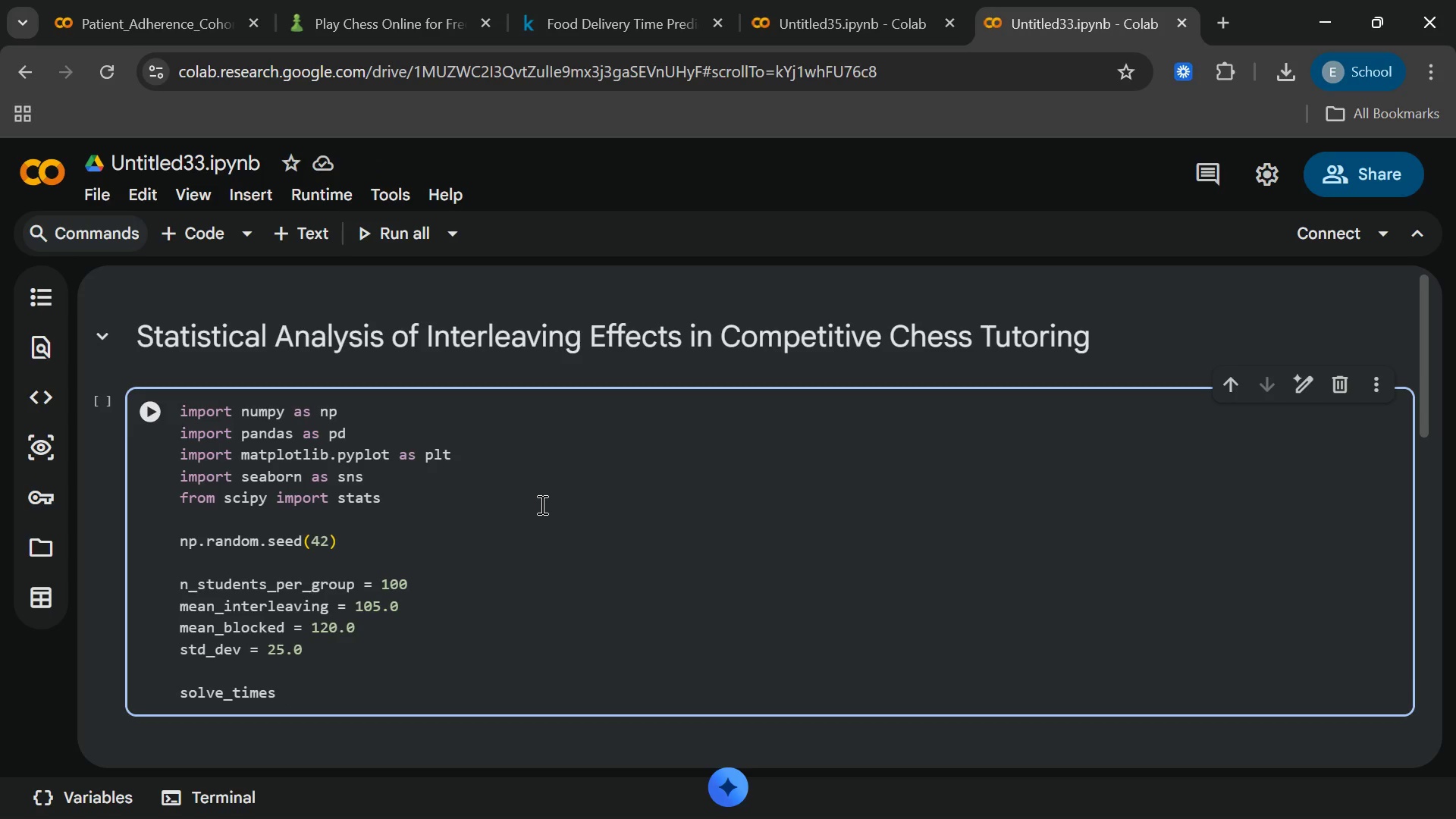 
wait(8.14)
 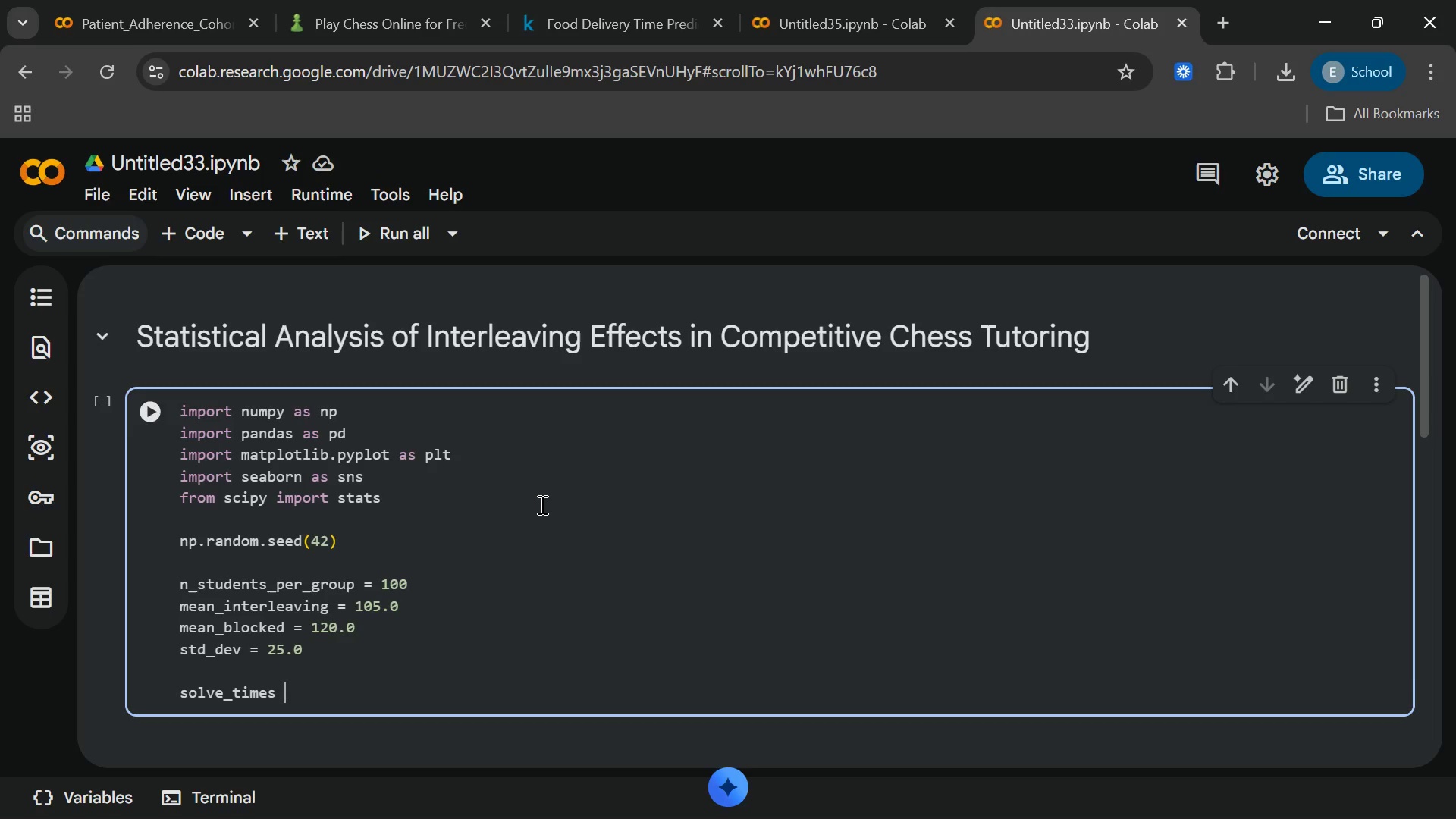 
key(Backspace)
type(_interleaving)
 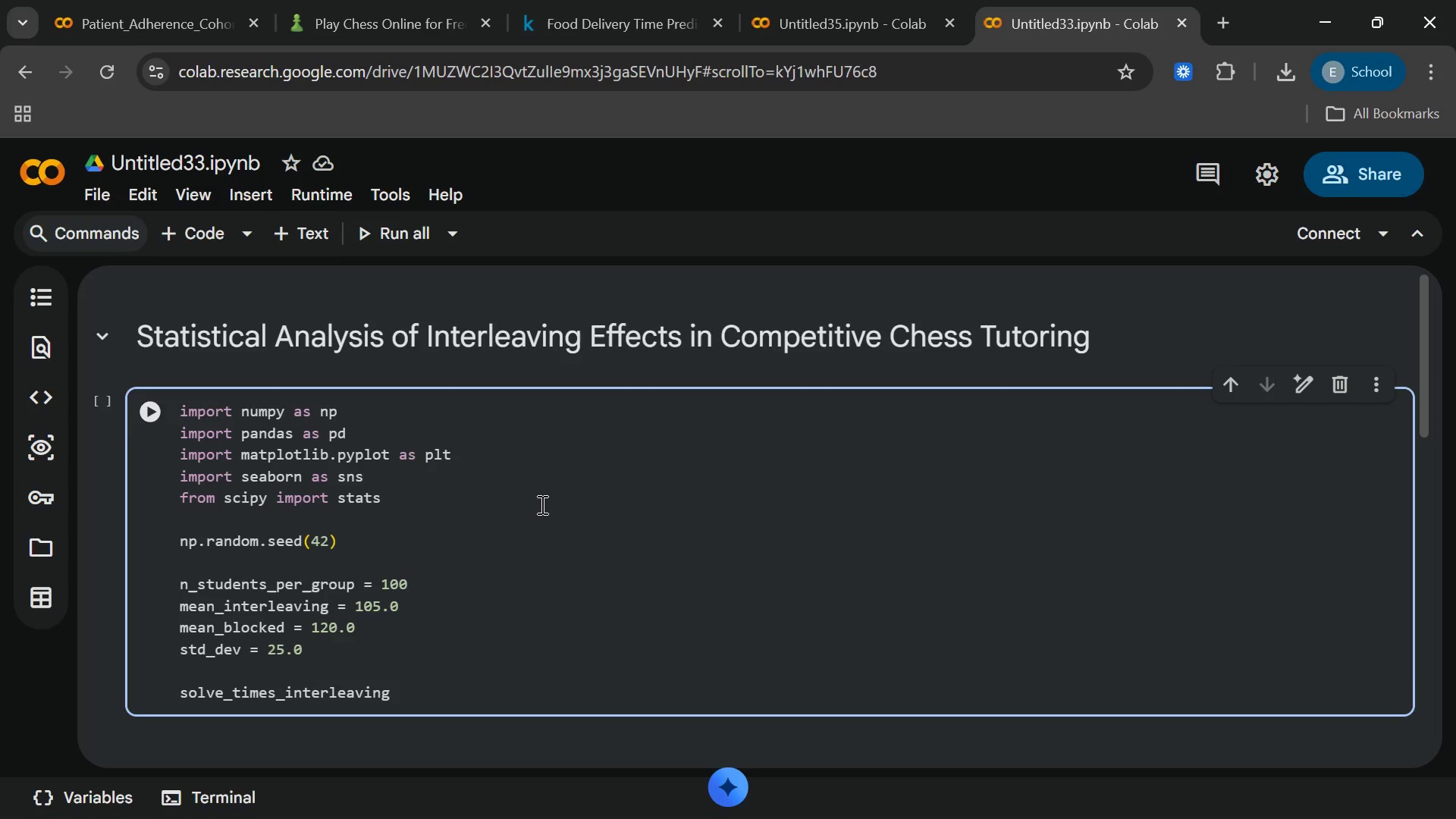 
wait(10.34)
 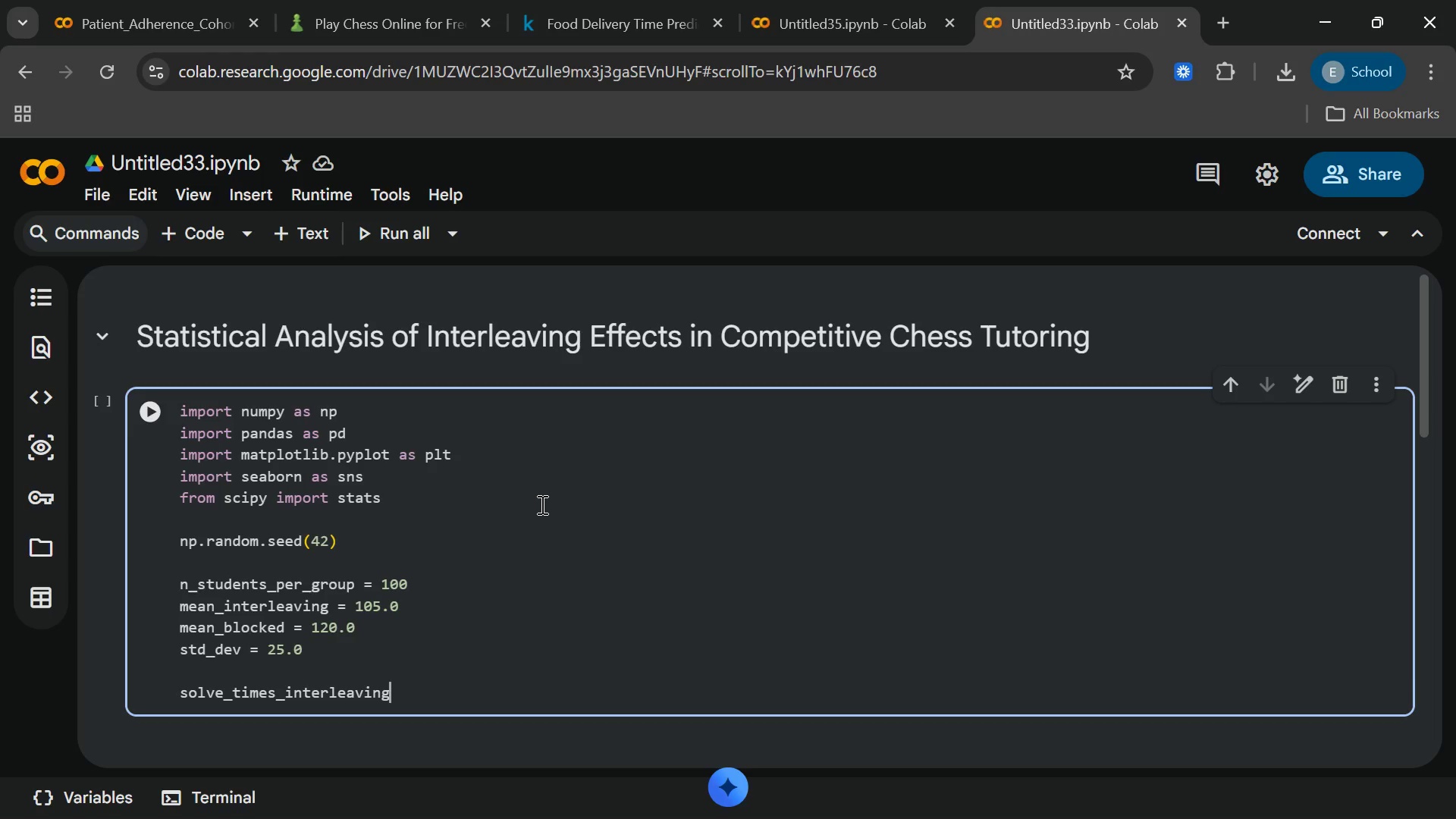 
type( = np.random.normal)
 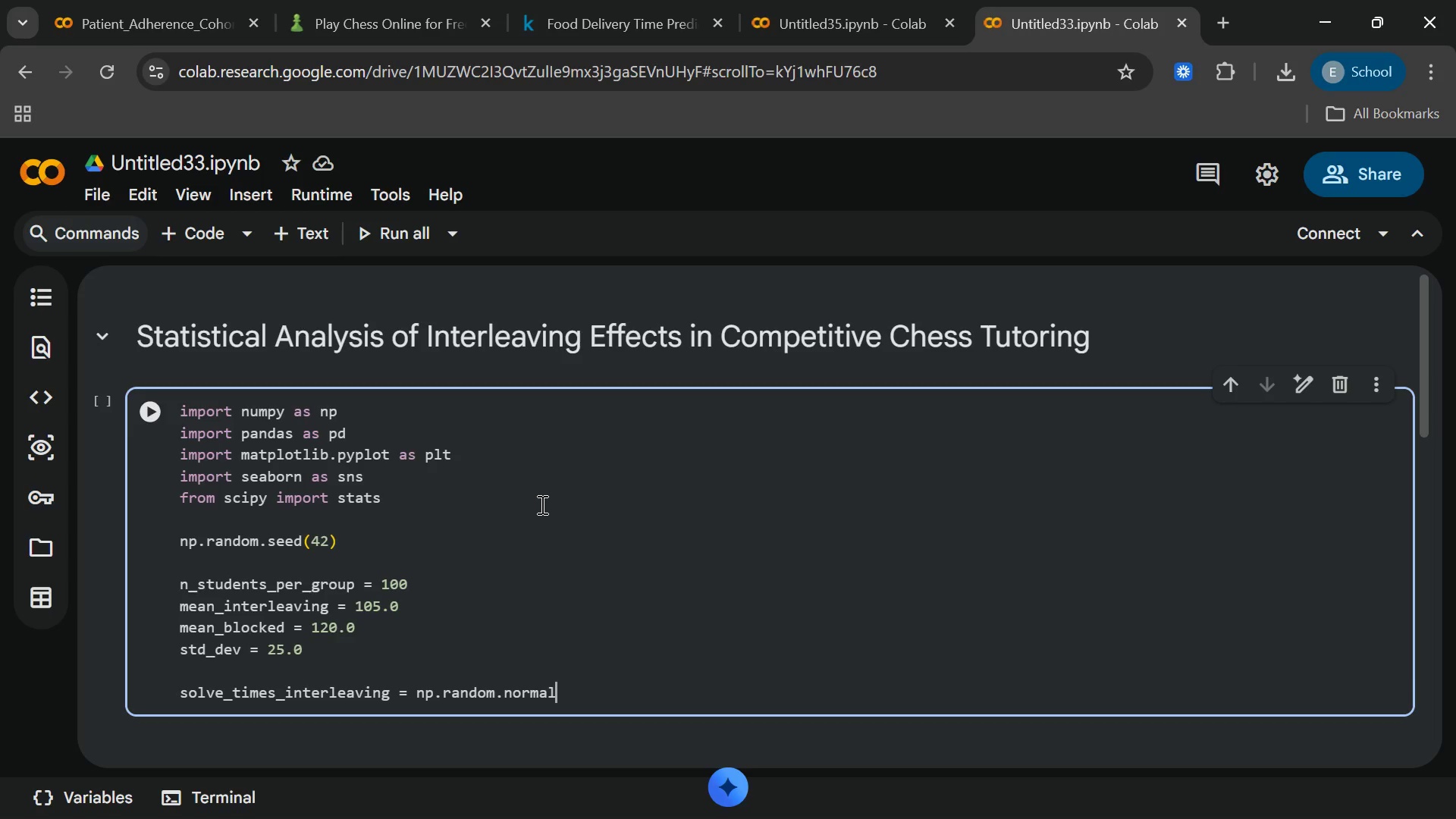 
type((loc = mean_interleaving)
 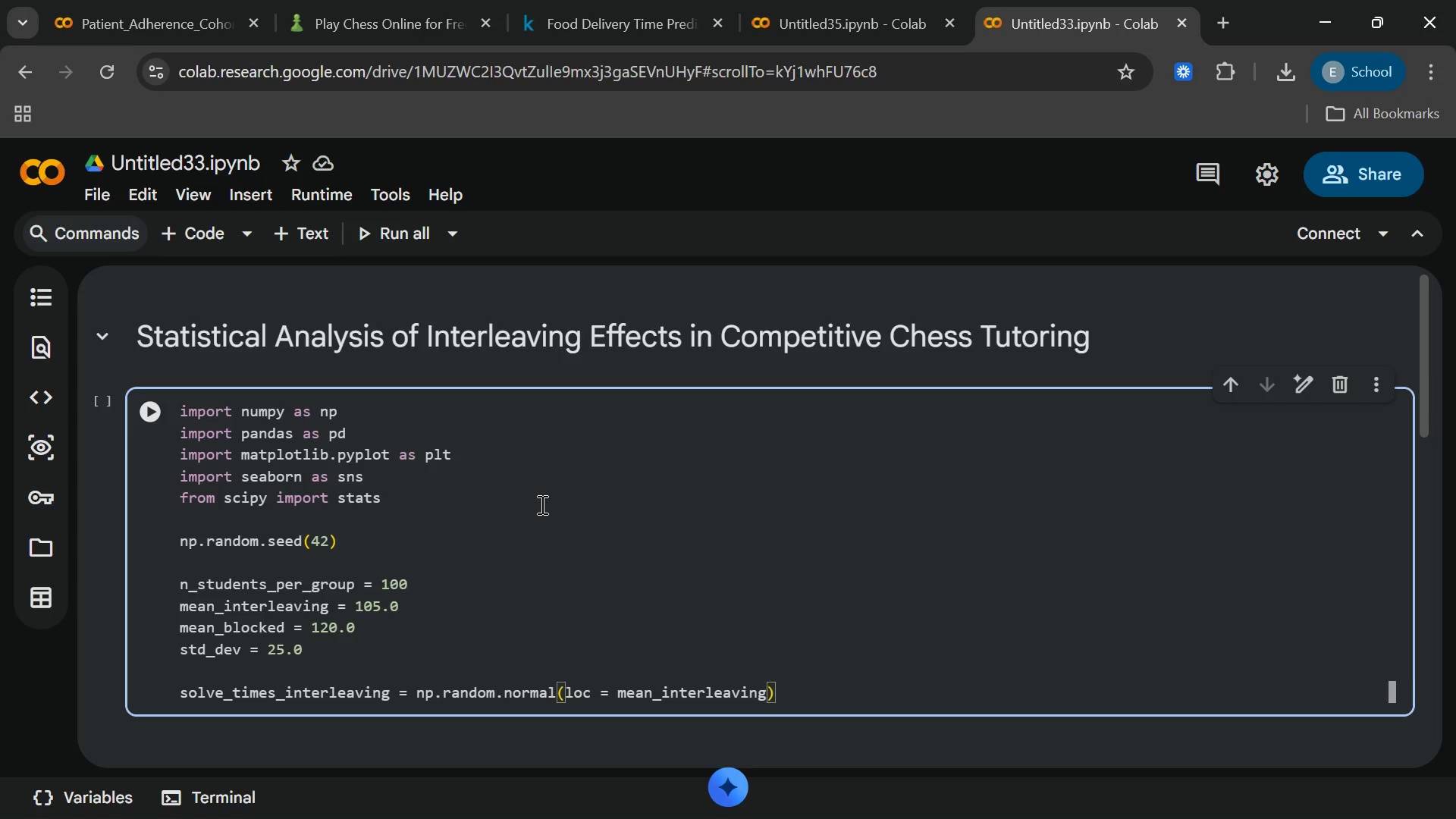 
type(,sa)
key(Backspace)
type(cale)
 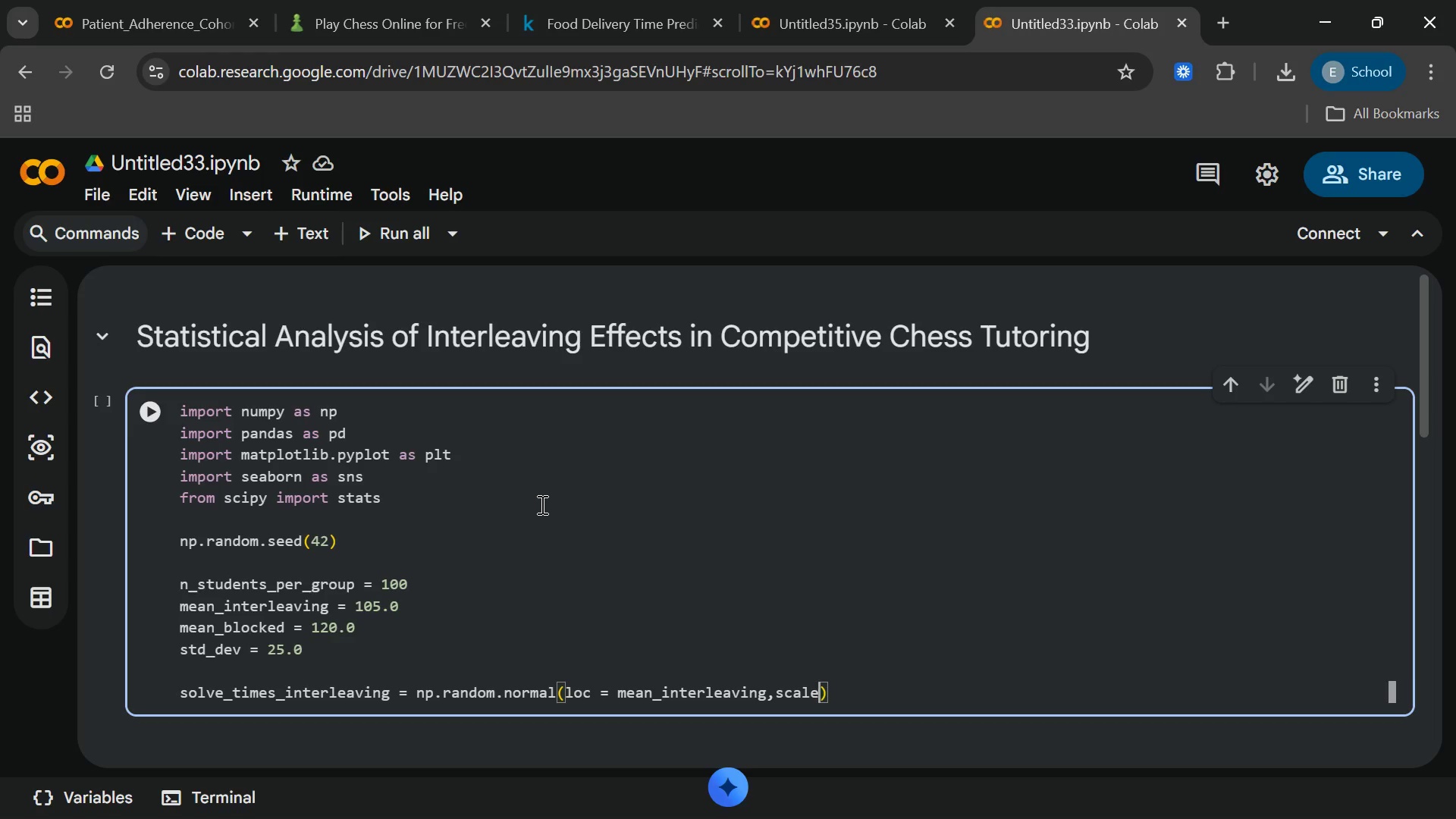 
wait(5.33)
 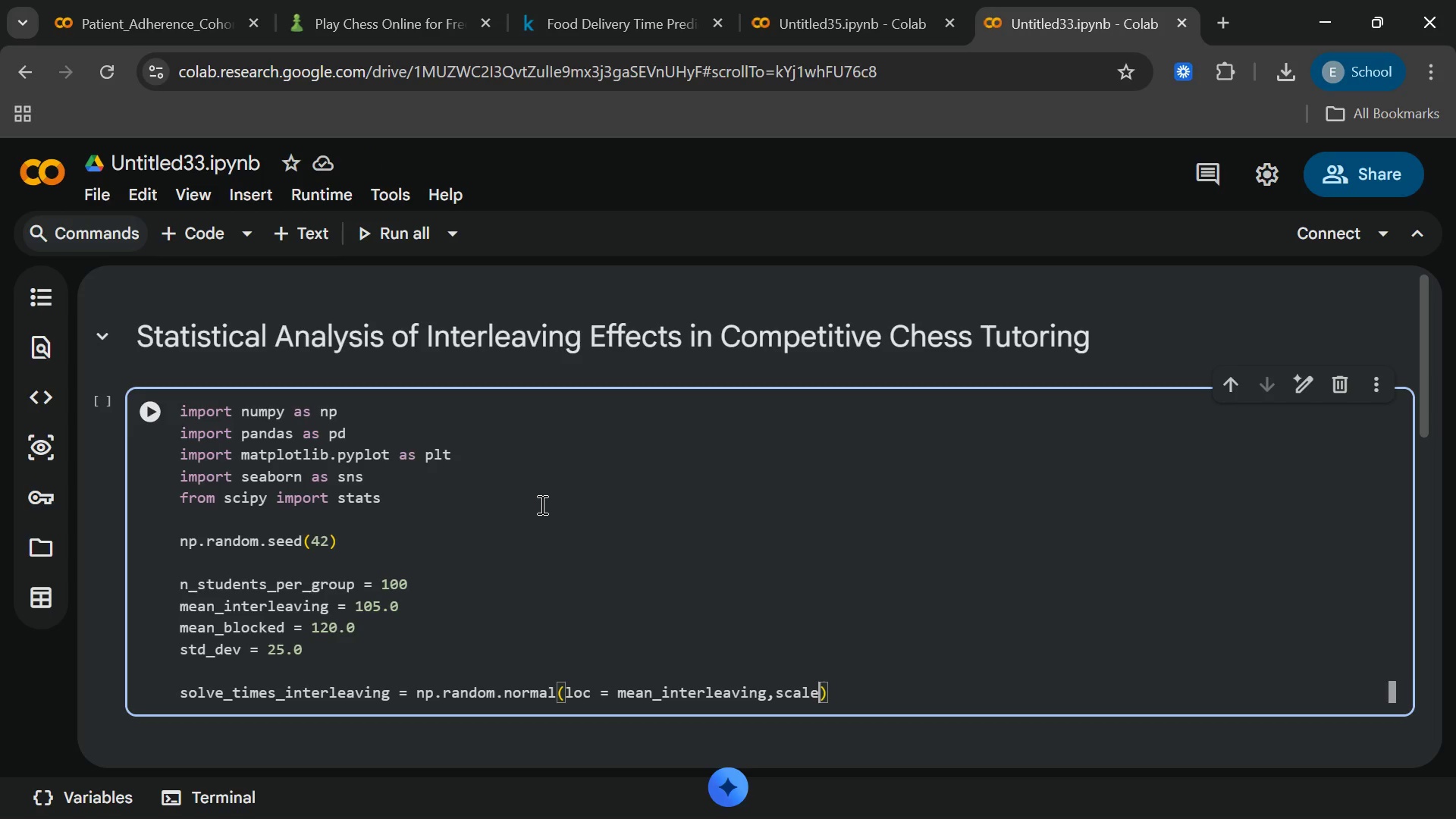 
type( =std_dev,size)
 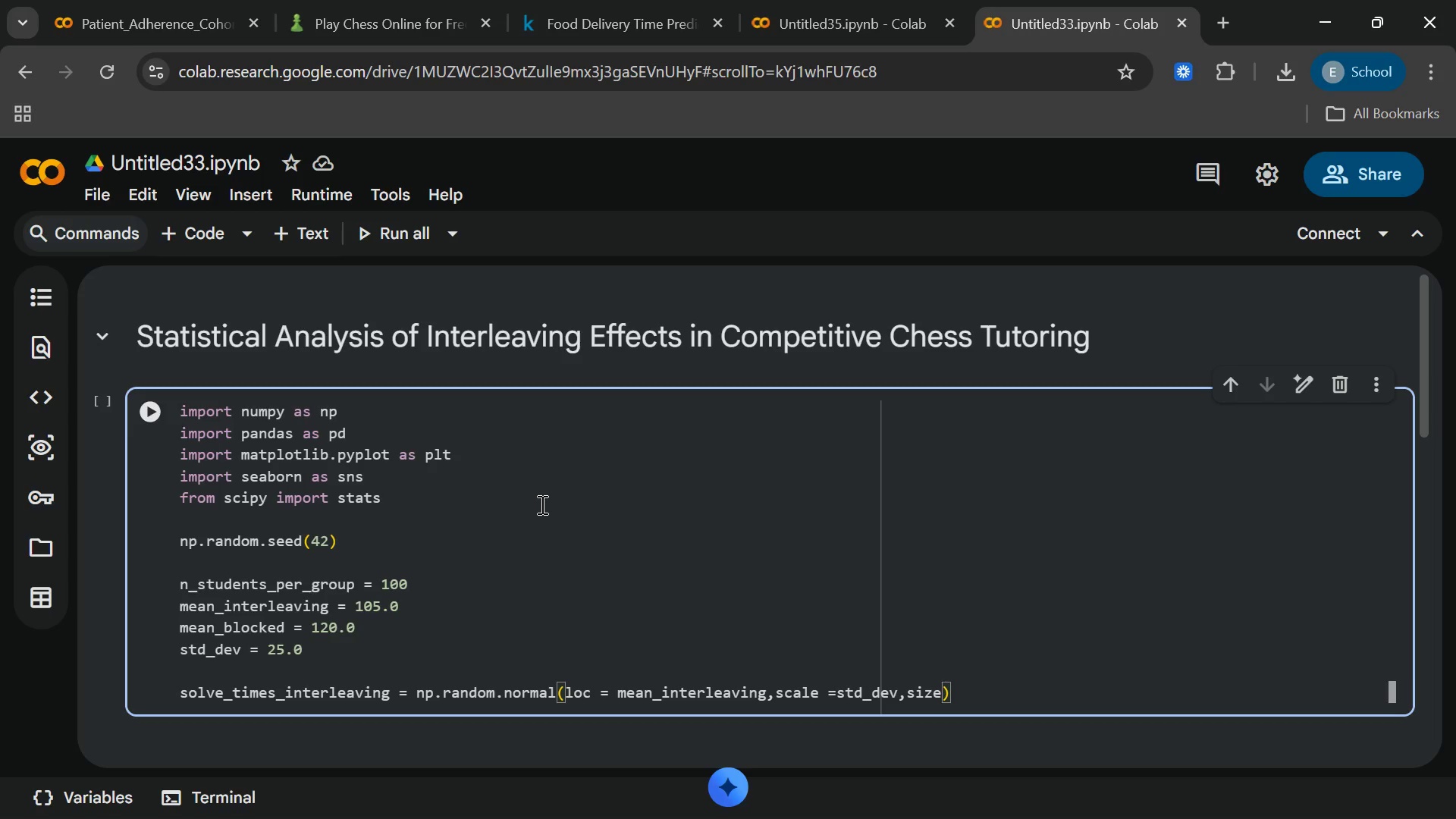 
type(=n_students_per_group[End])
 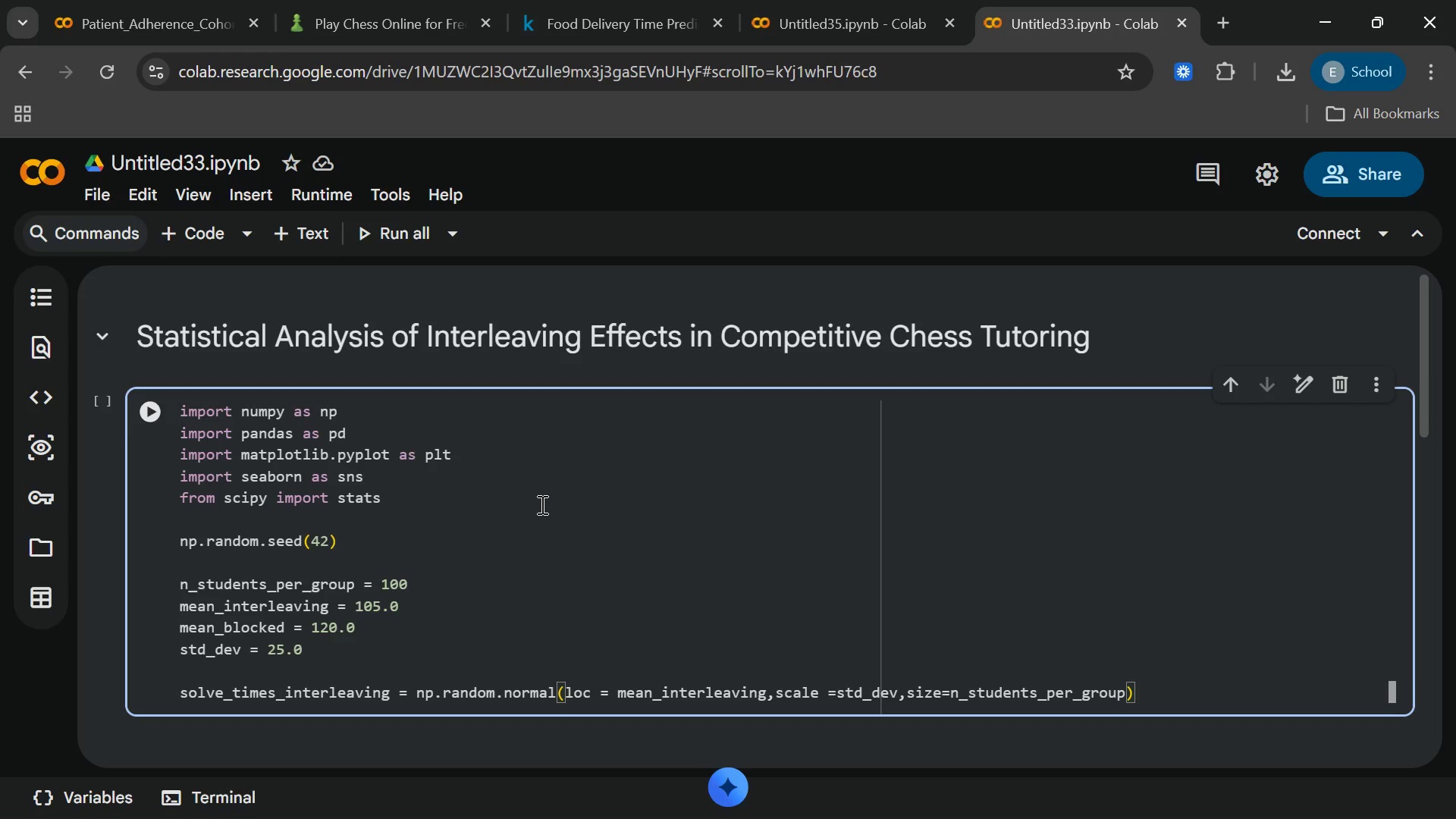 
key(Enter)
 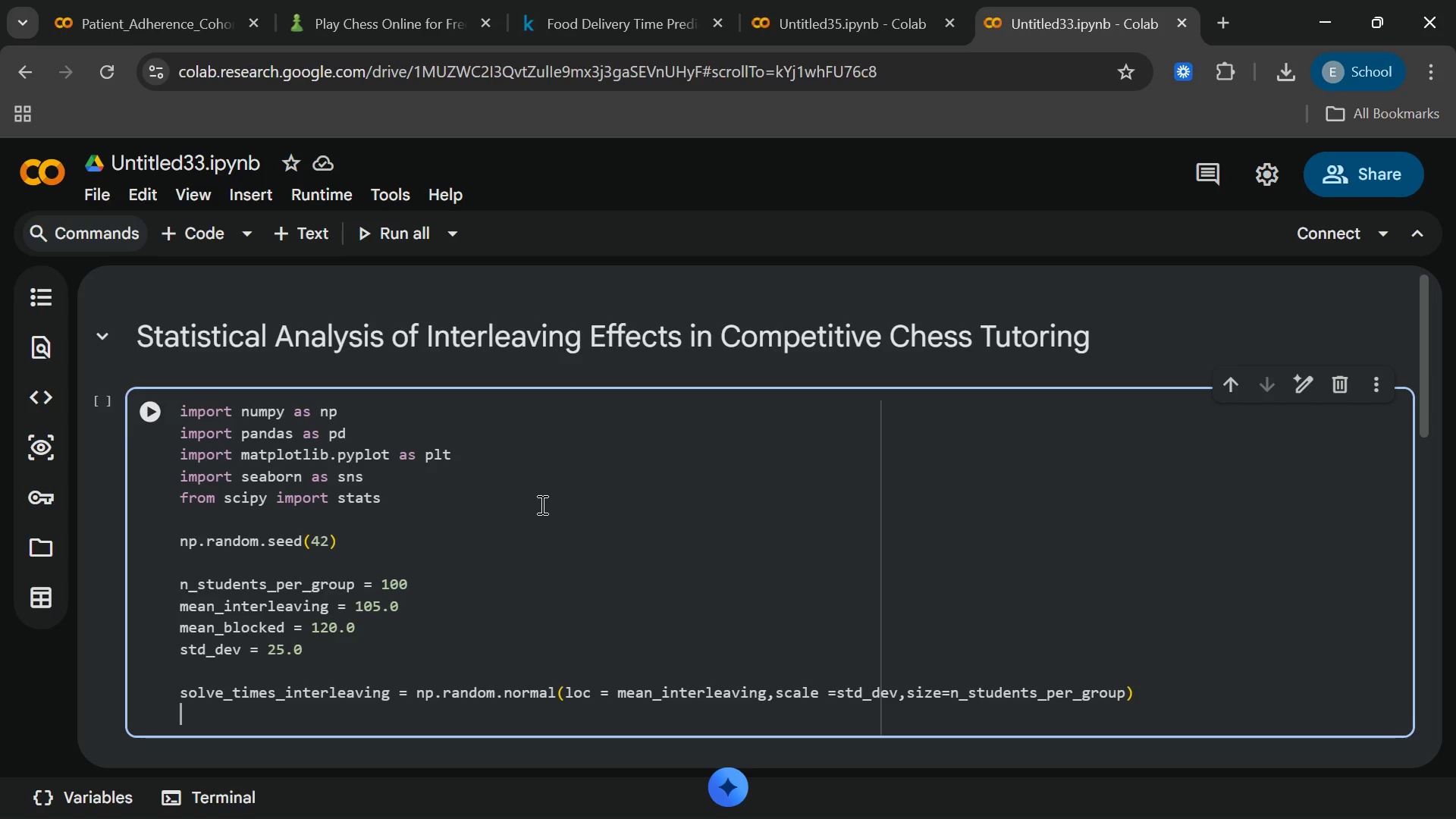 
wait(9.31)
 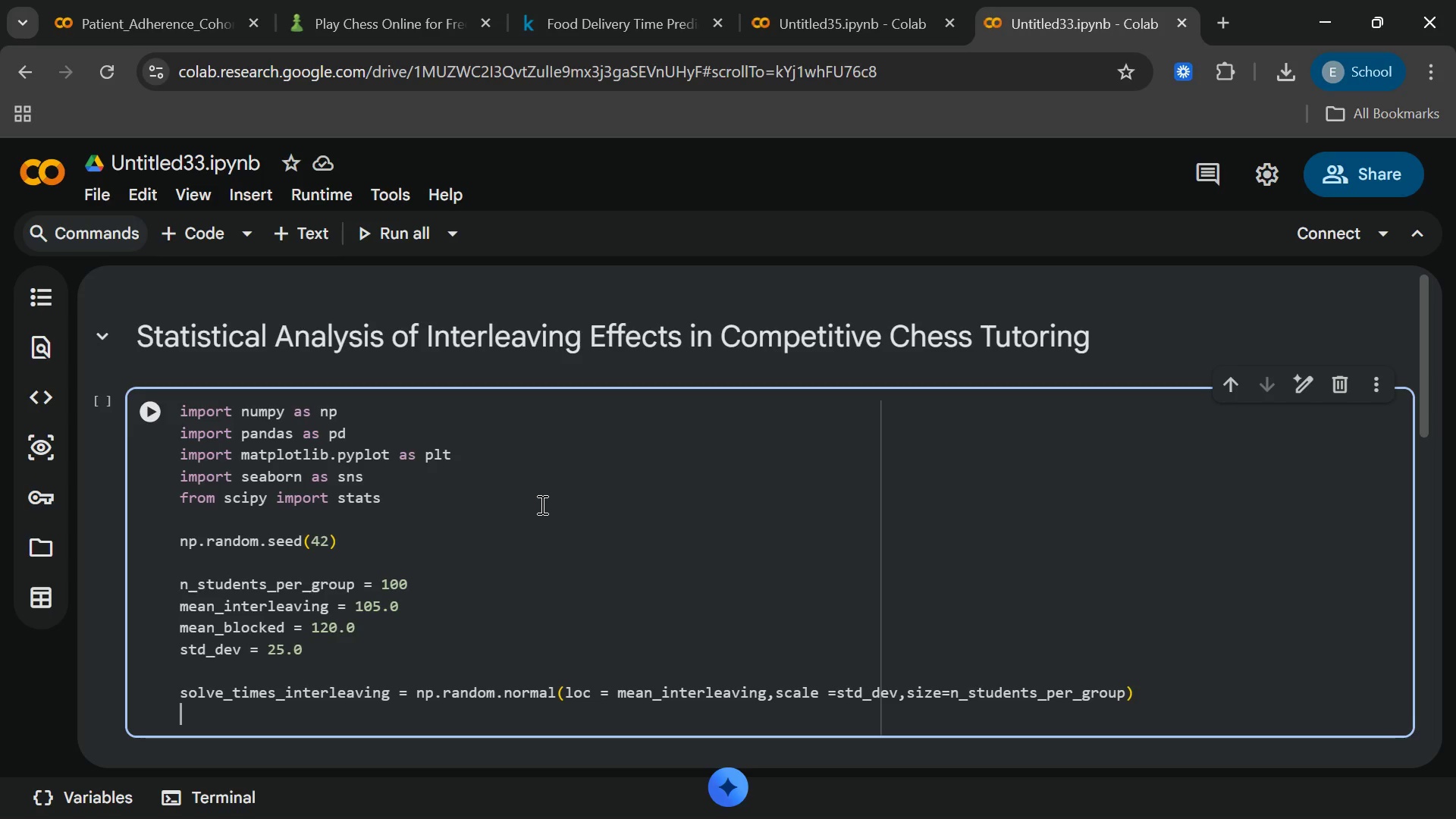 
type(solves)
key(Backspace)
type(_time_blocked = np.random.normla)
key(Backspace)
key(Backspace)
type(al(loc=mean_blovked)
 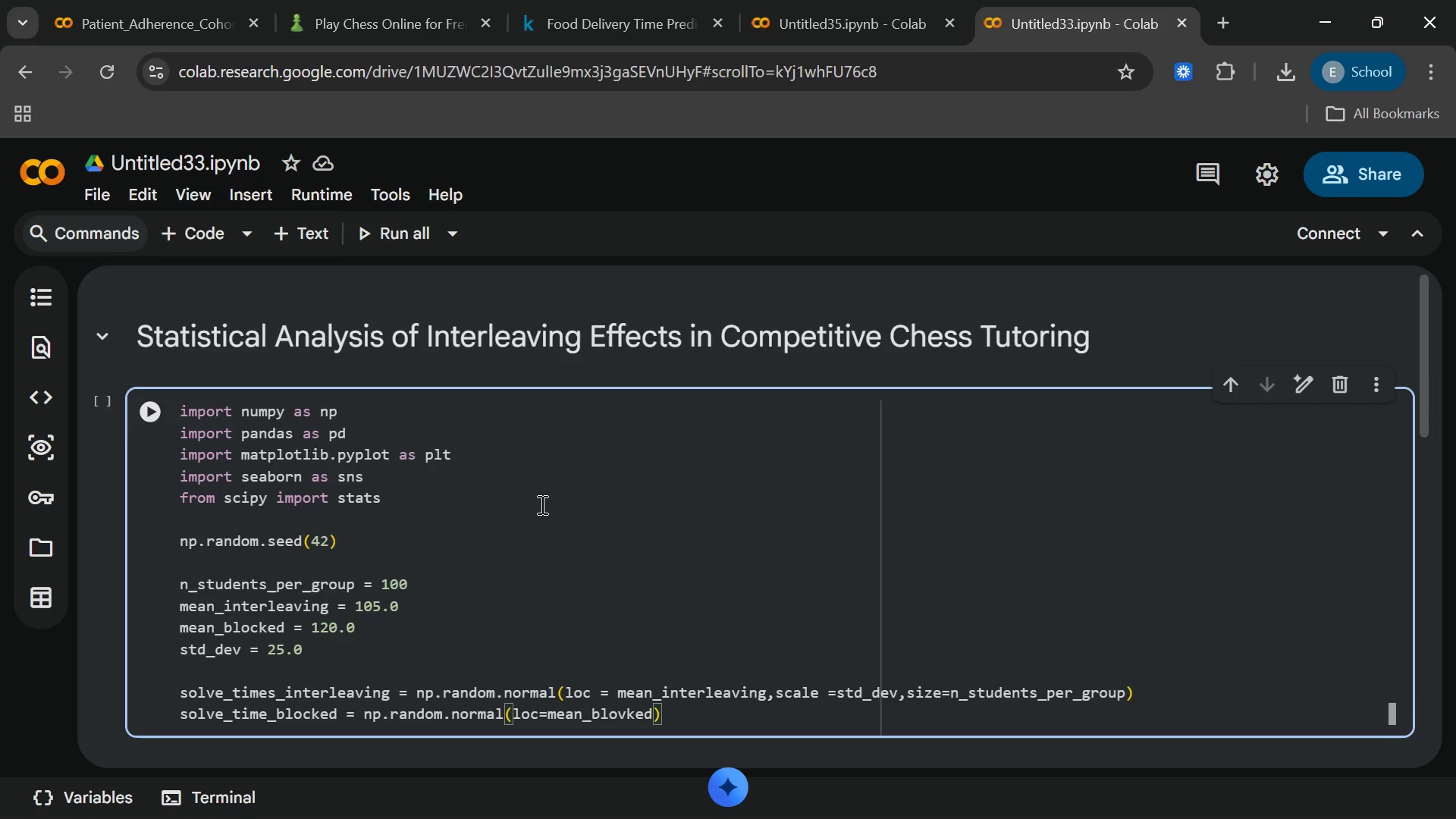 
key(ArrowLeft)
 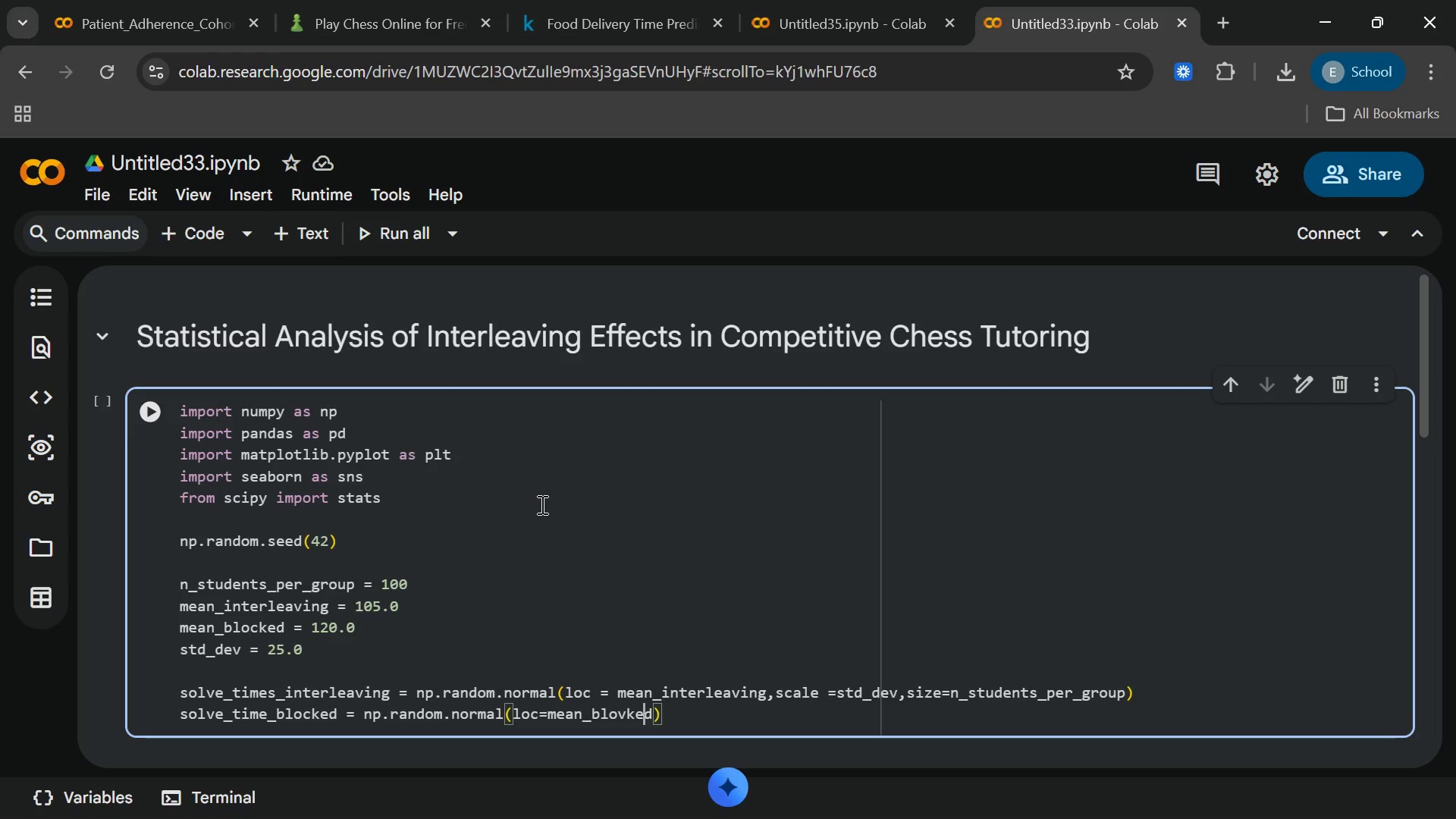 
key(ArrowLeft)
 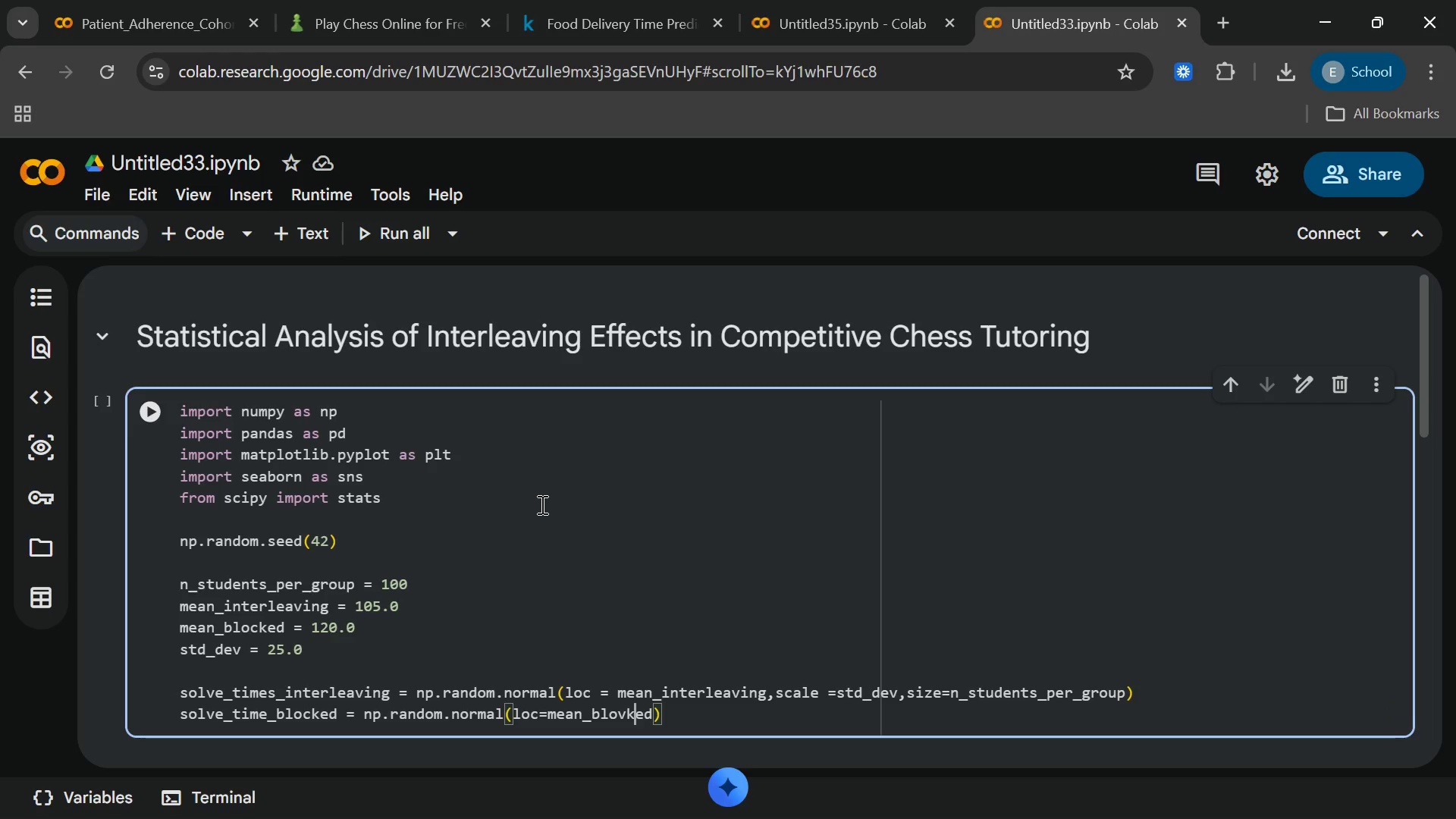 
key(ArrowLeft)
 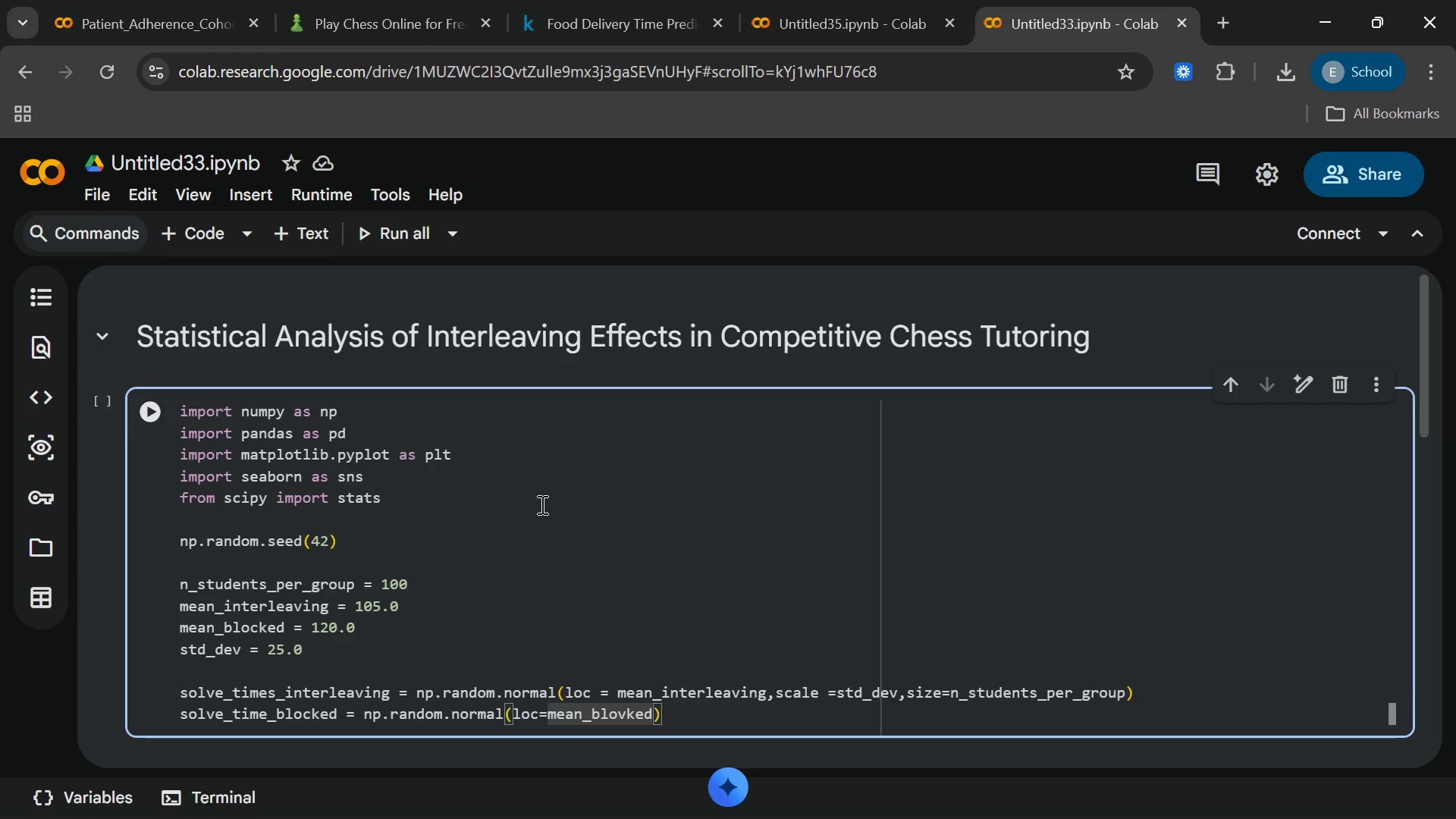 
key(Backspace)
 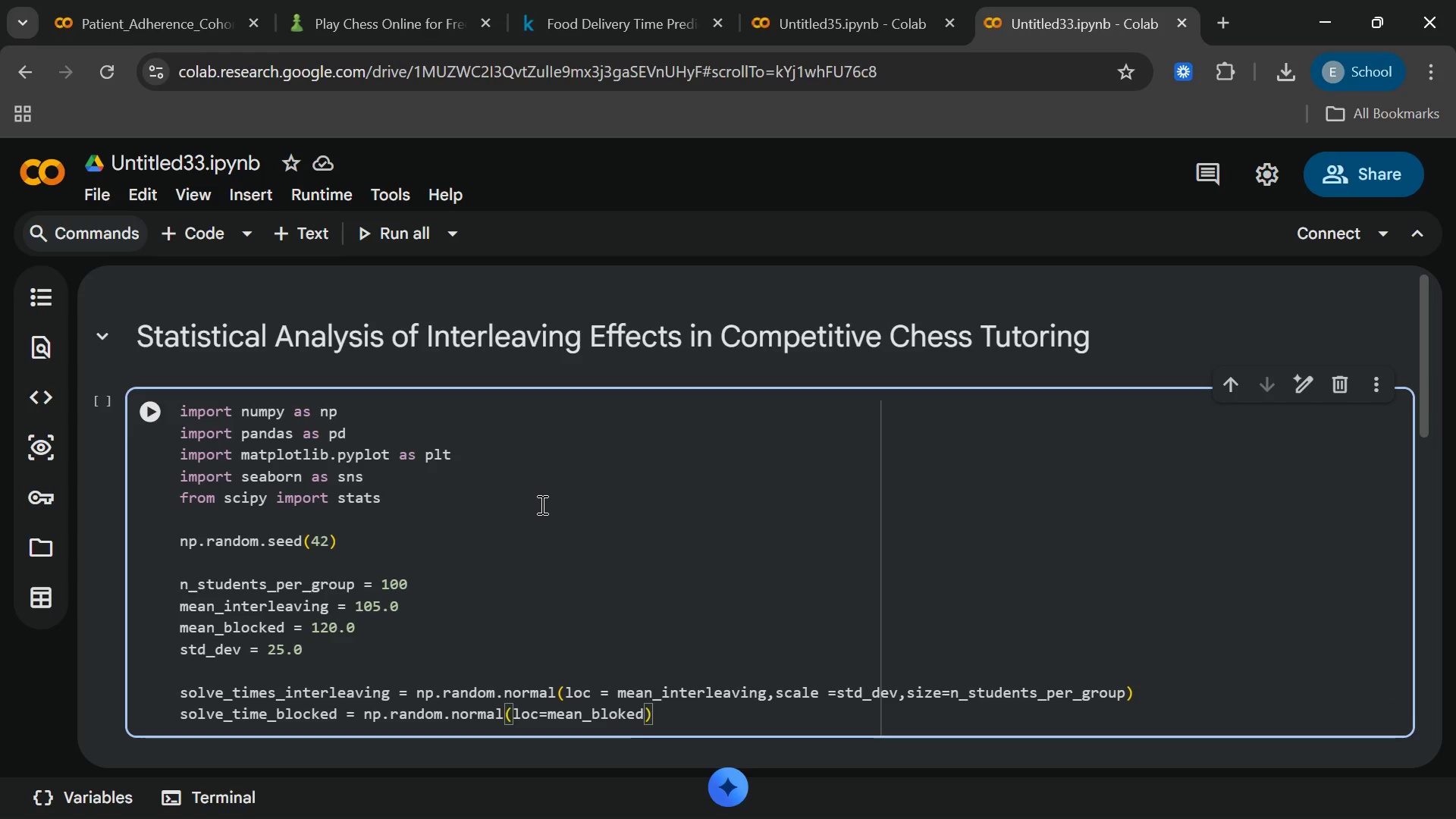 
key(C)
 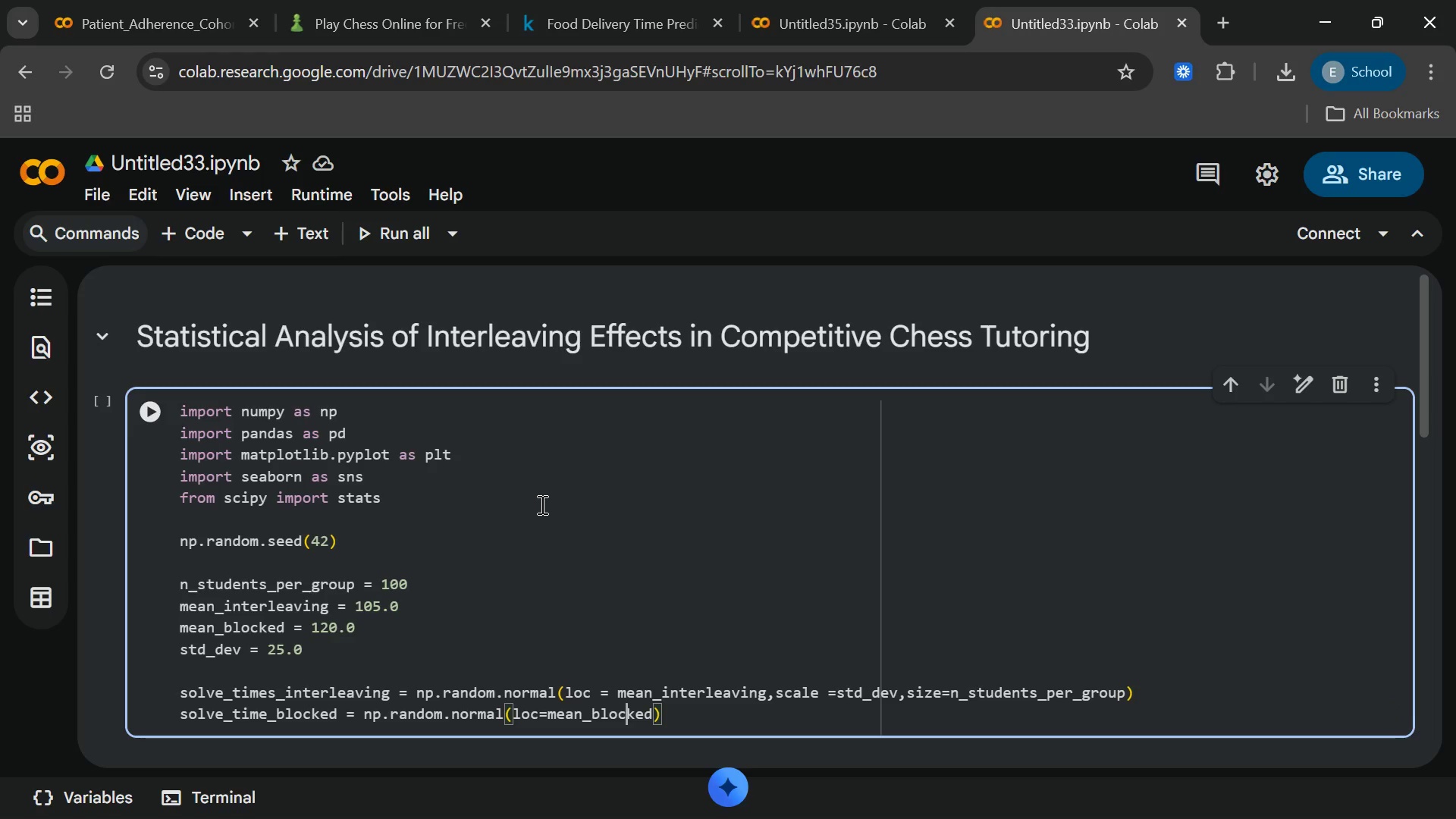 
key(Shift+ShiftRight)
 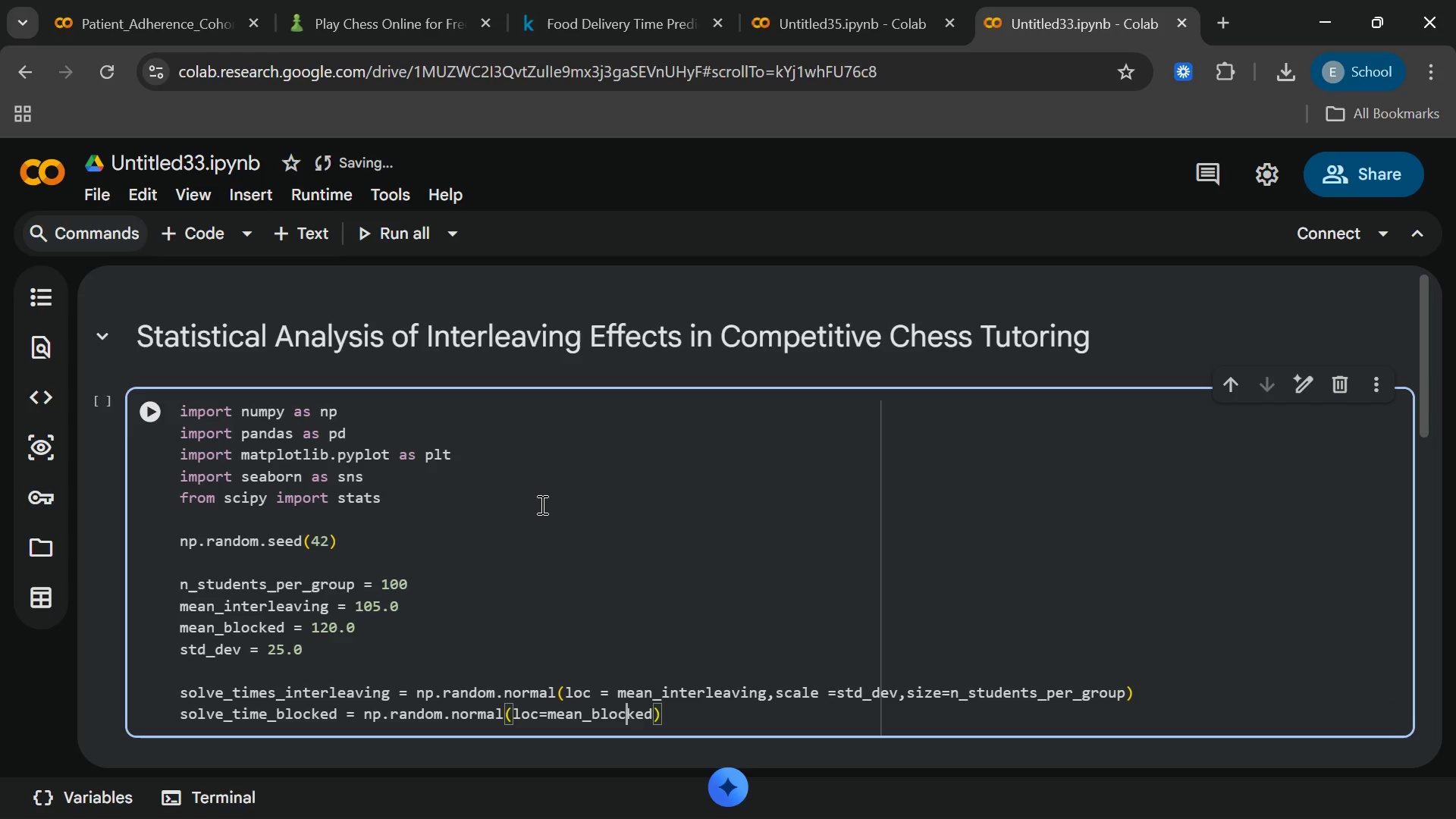 
key(ArrowRight)
 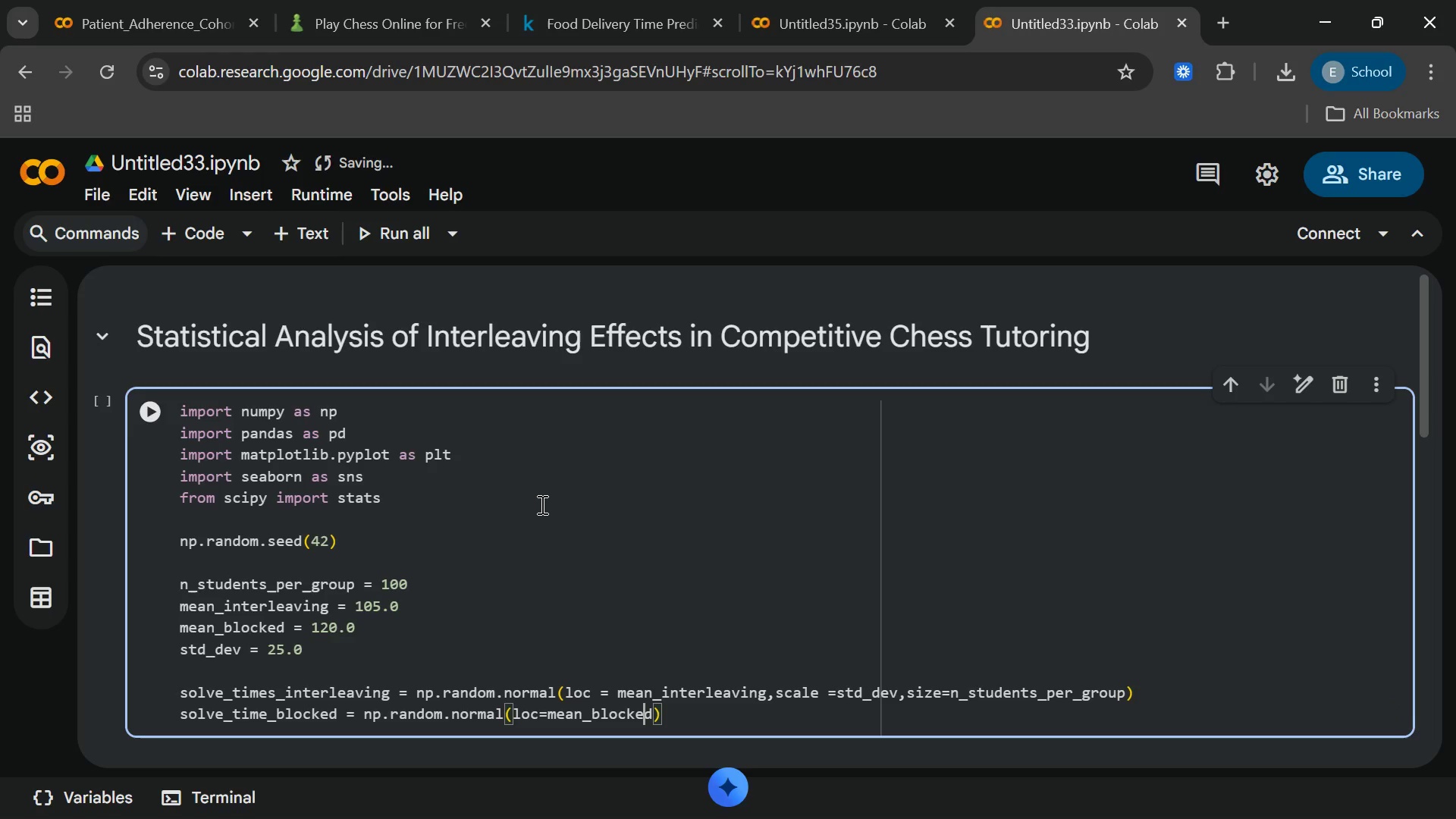 
key(ArrowRight)
 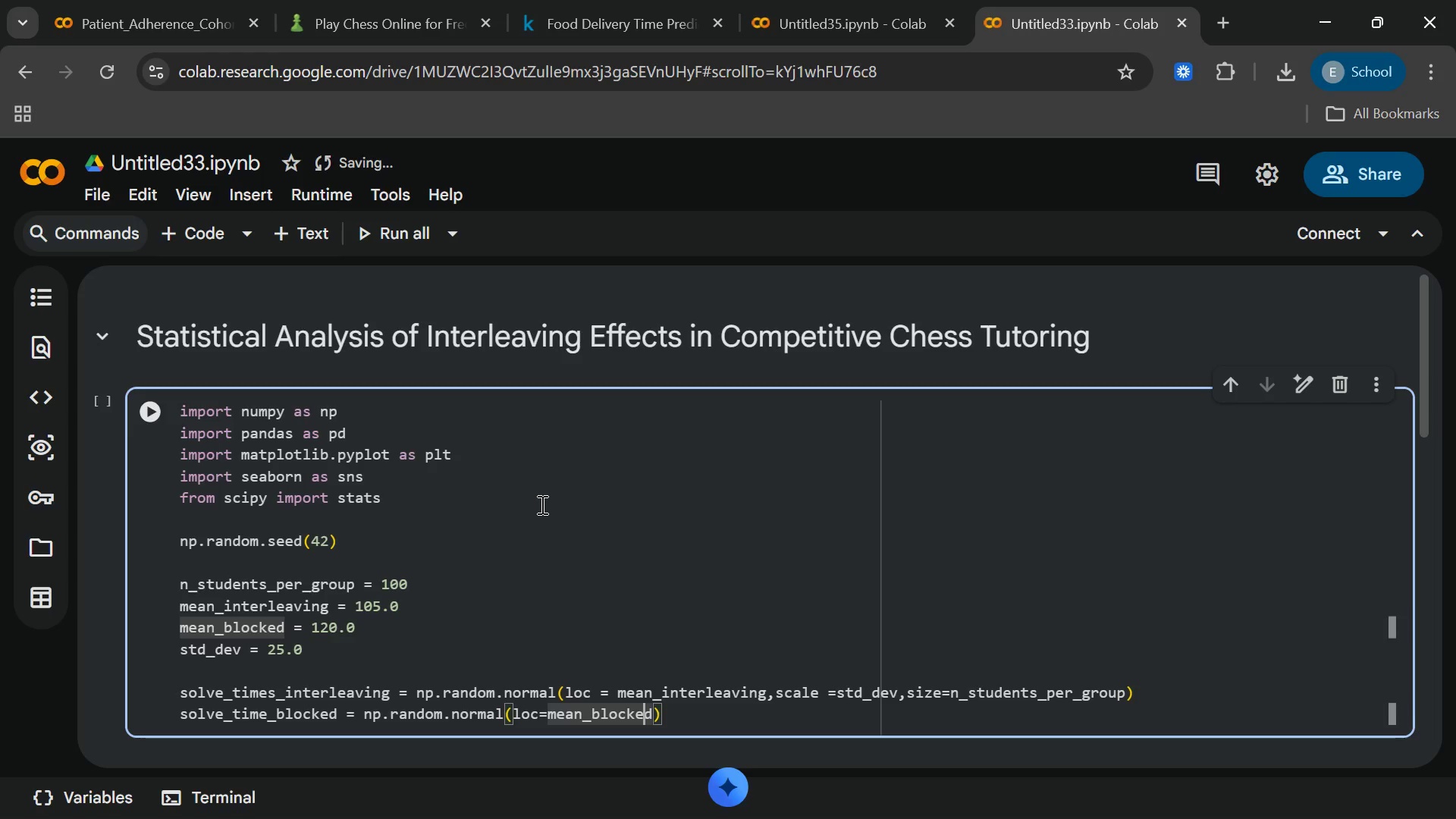 
key(ArrowRight)
 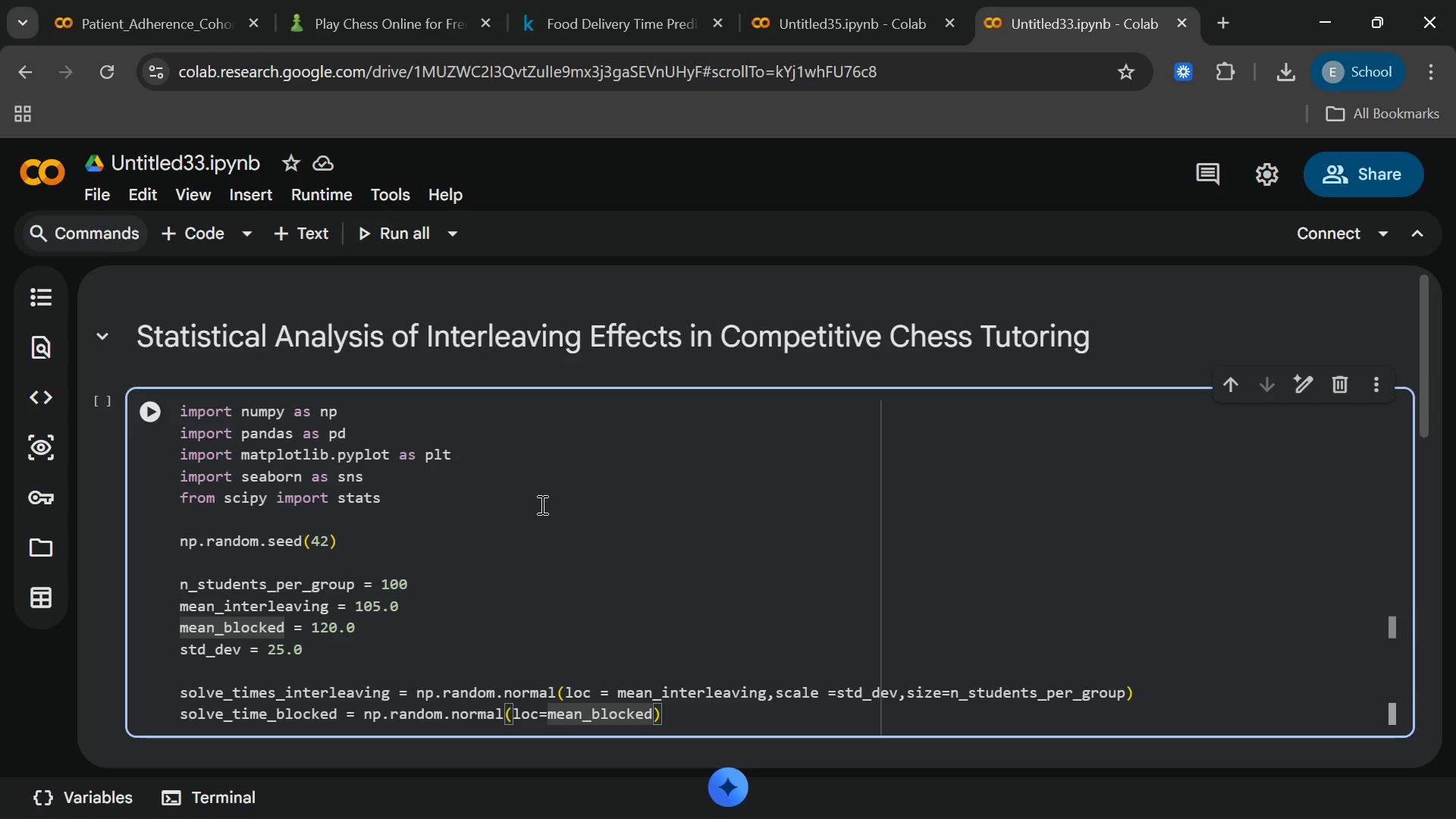 
type(,scale)
 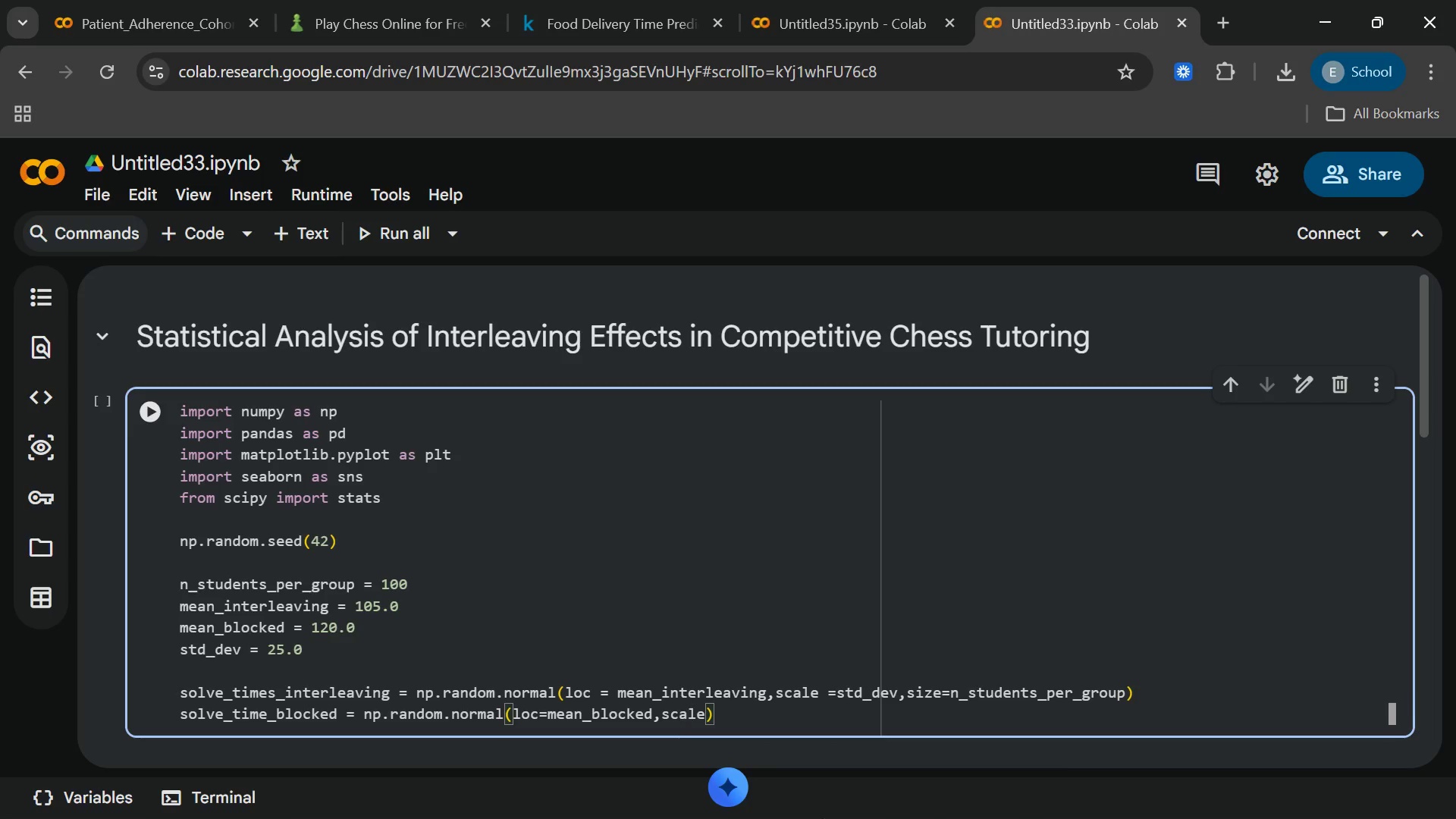 
left_click([797, 784])